 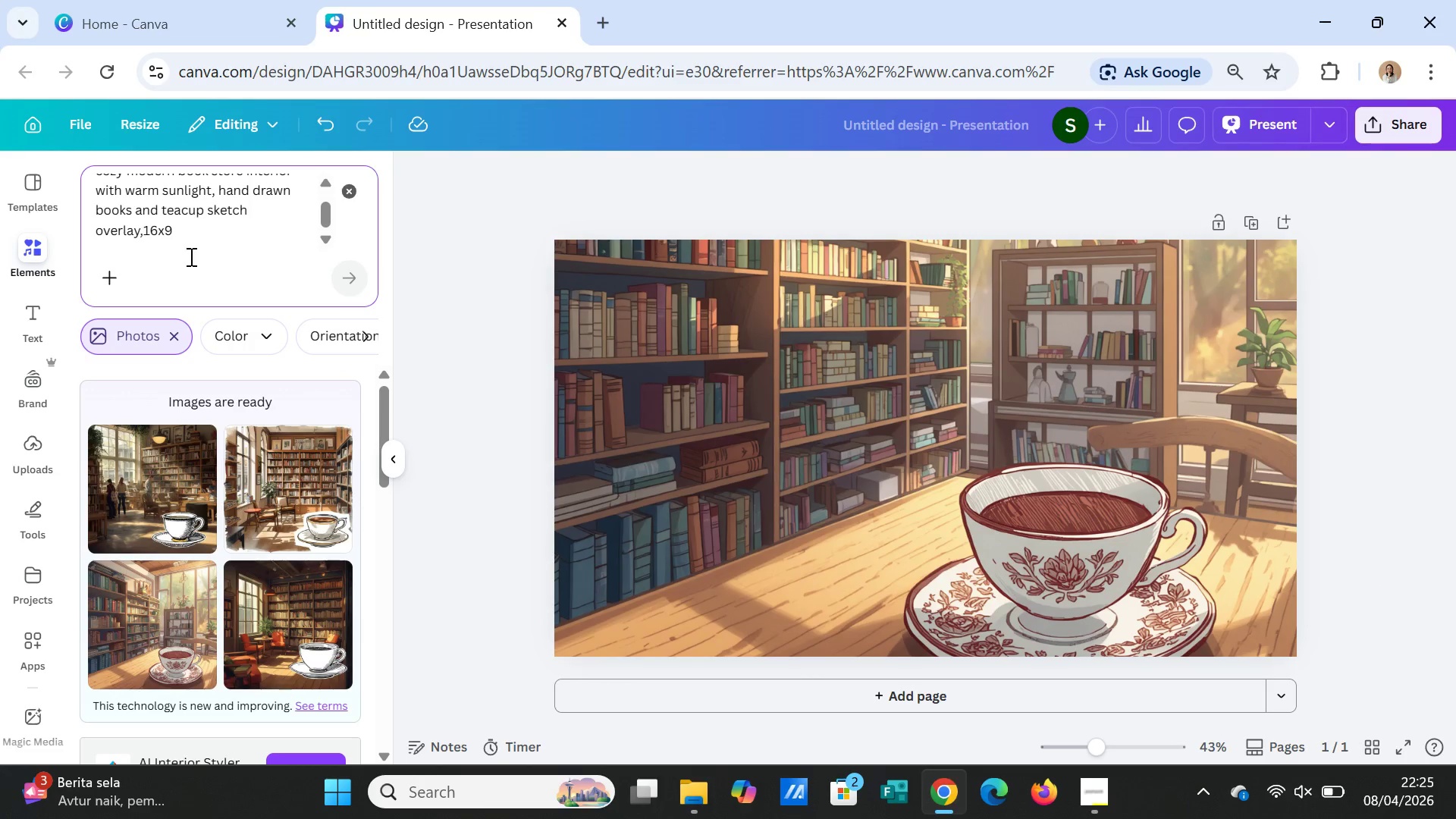 
left_click([146, 228])
 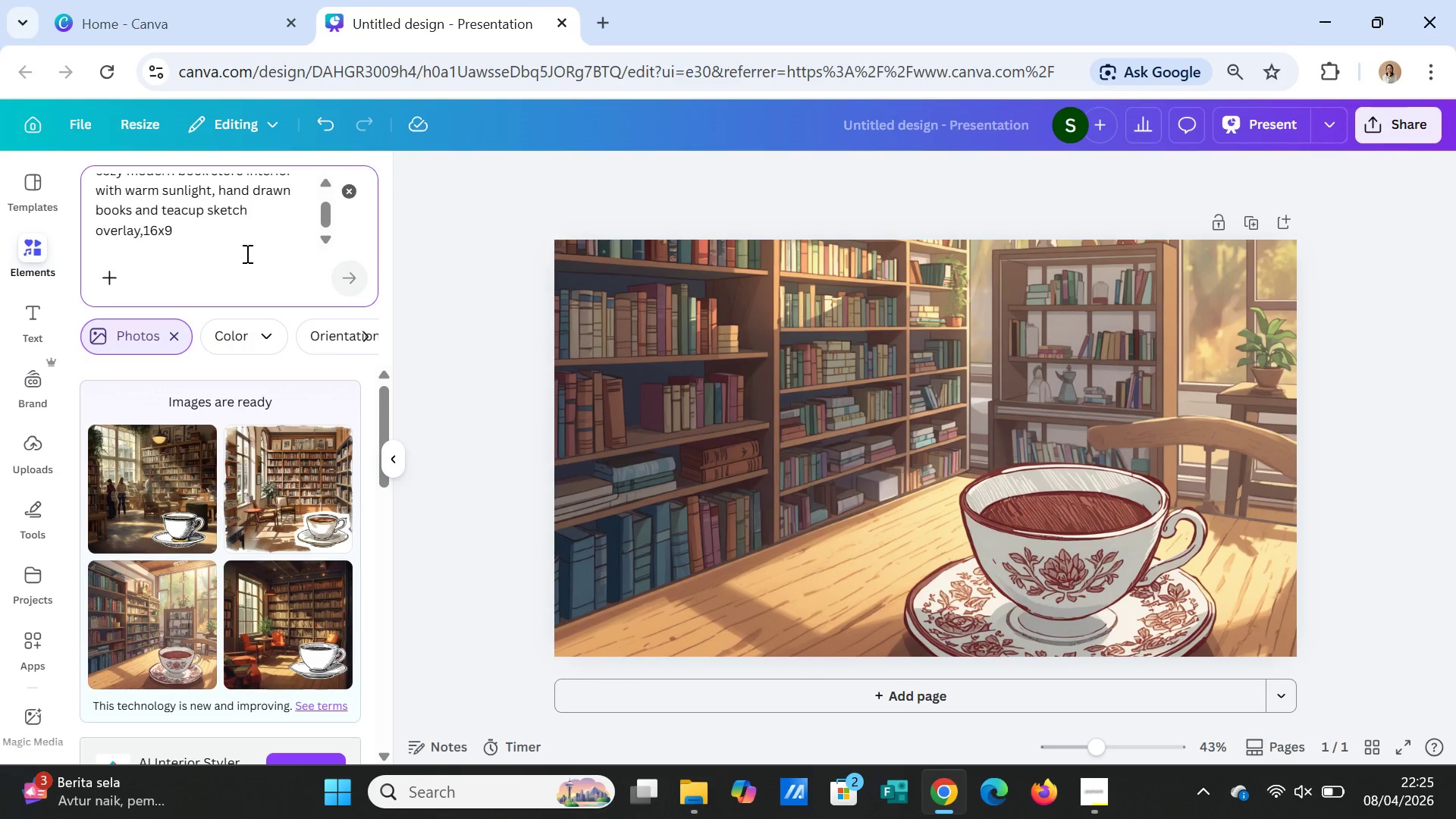 
key(Space)
 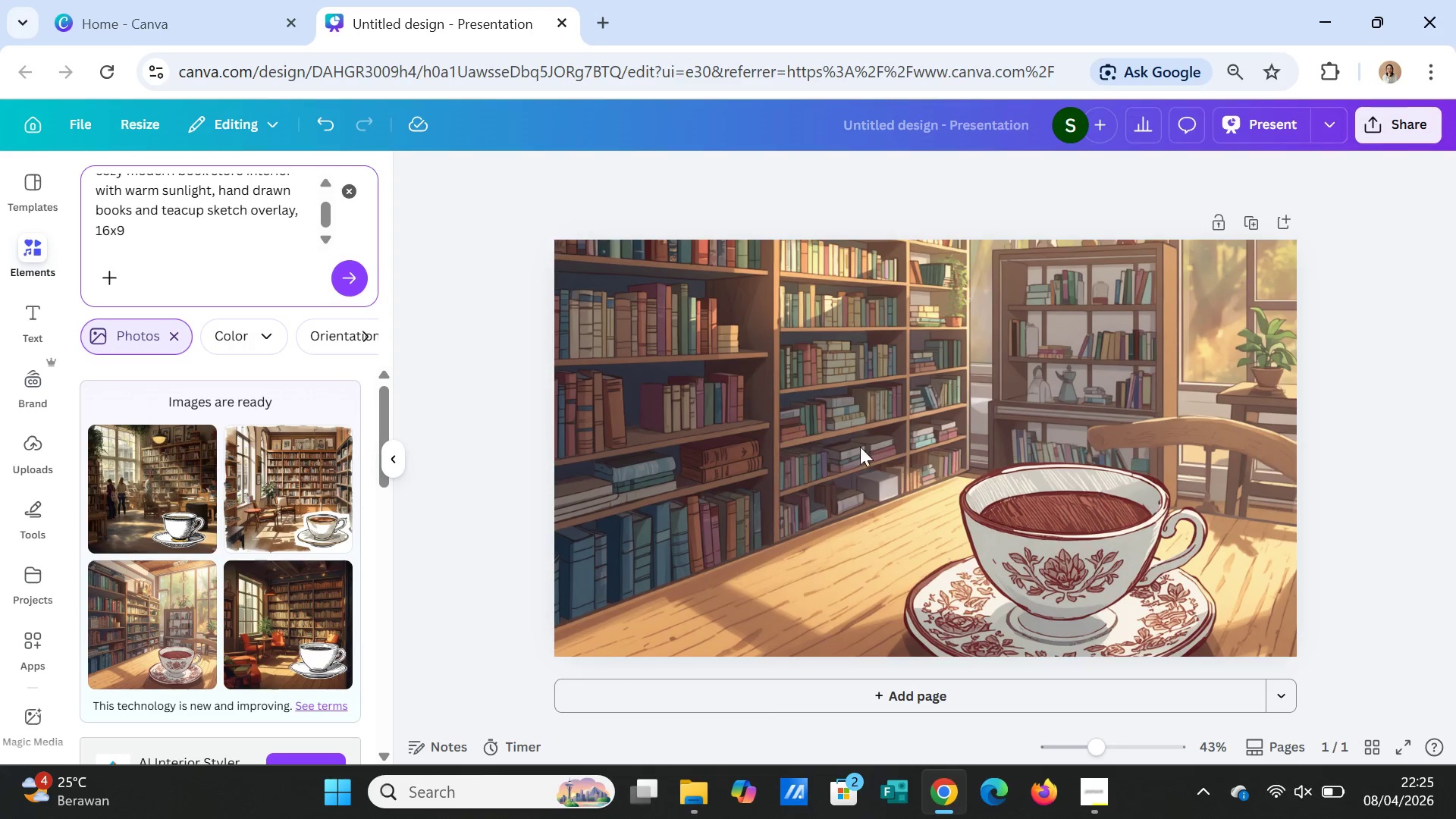 
double_click([905, 387])
 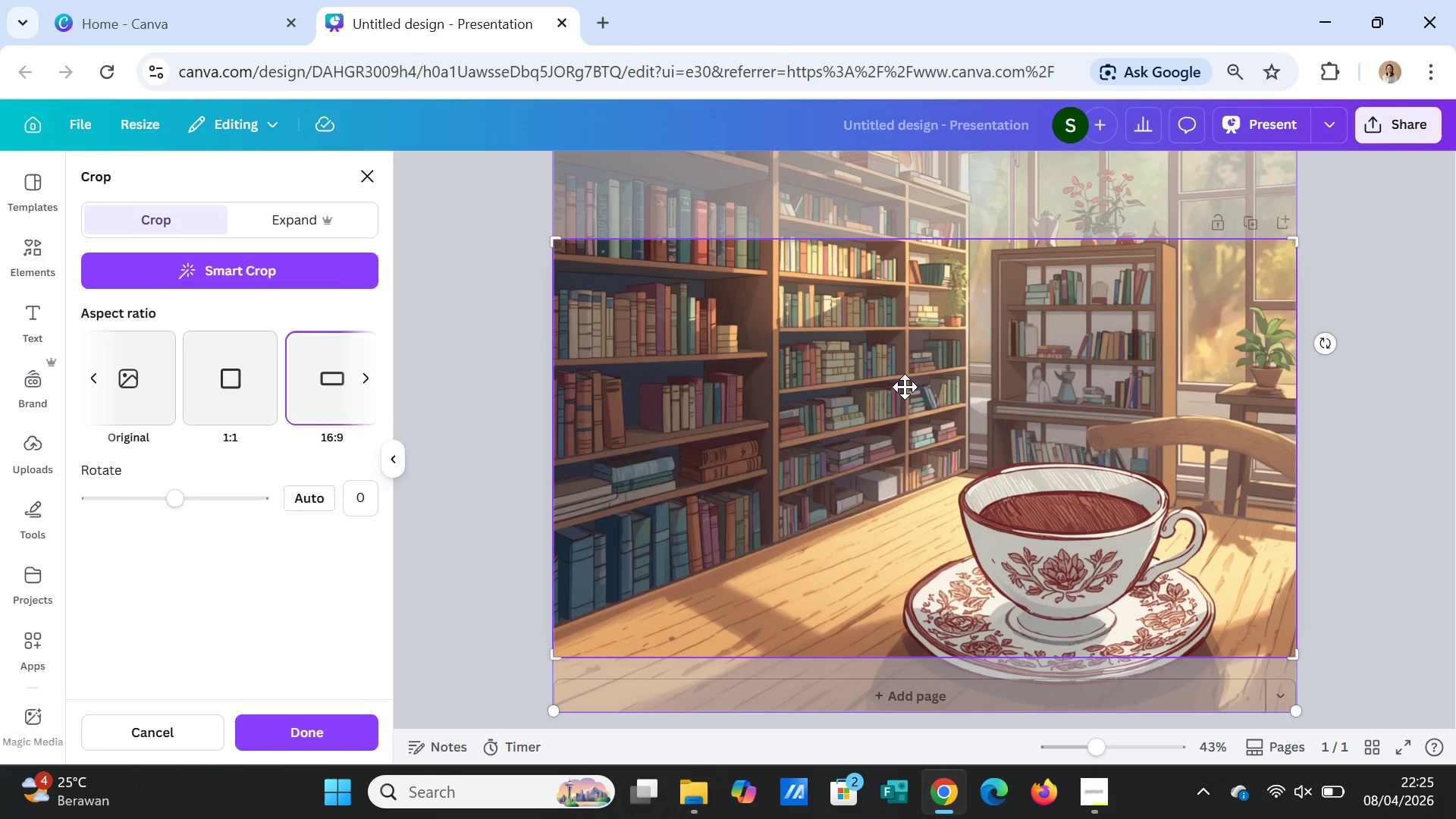 
left_click_drag(start_coordinate=[905, 387], to_coordinate=[908, 452])
 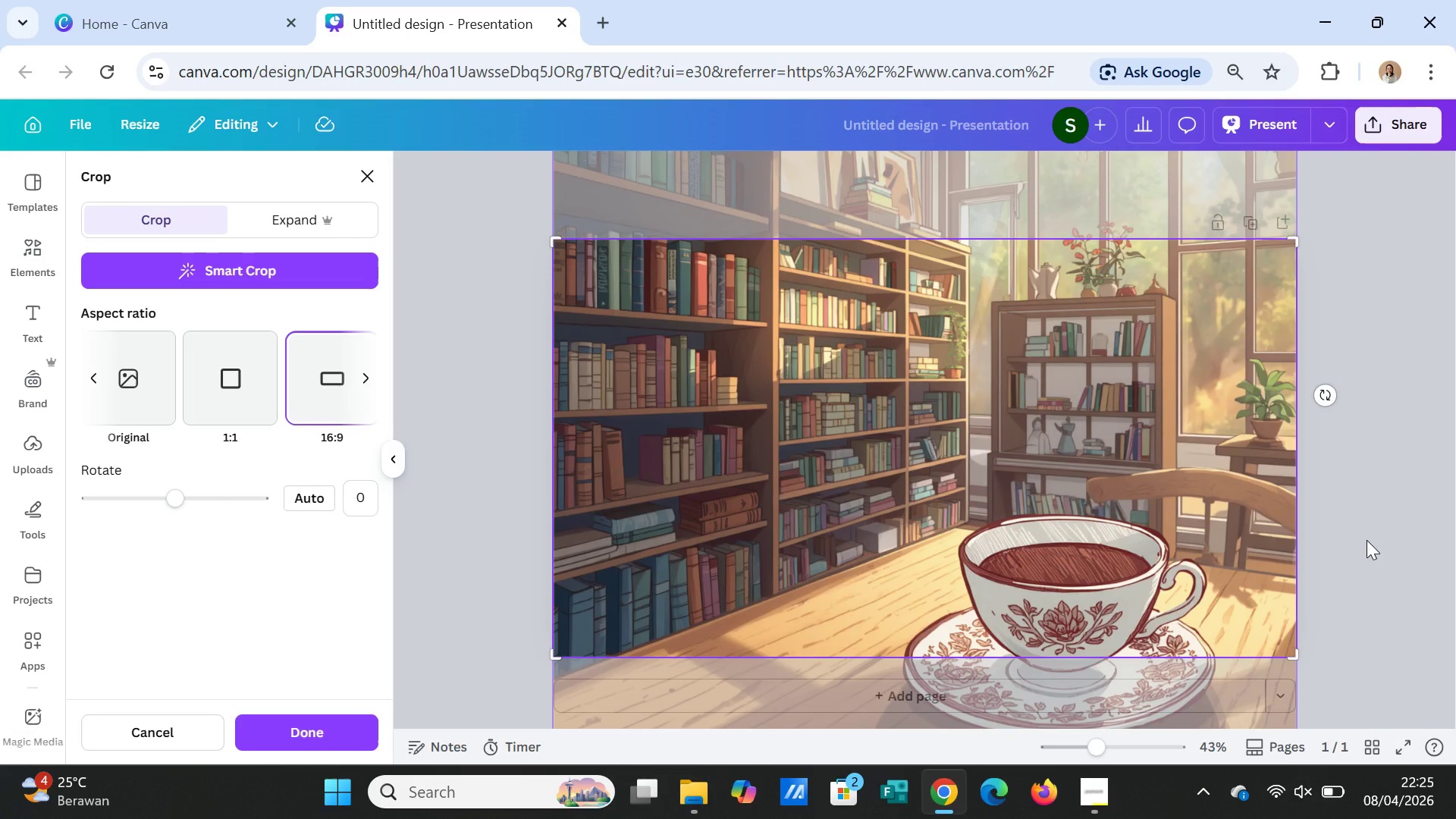 
left_click([1367, 540])
 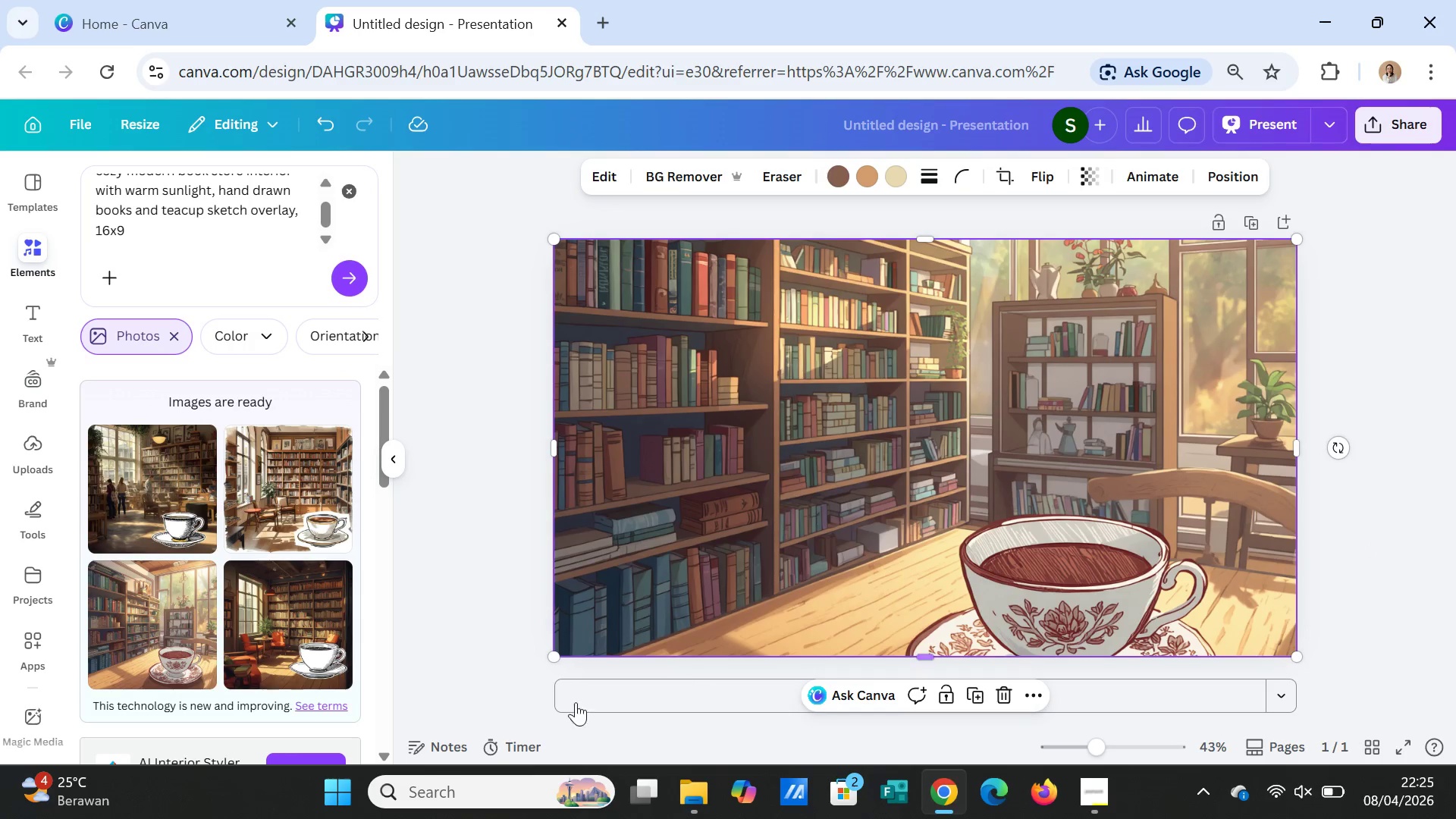 
wait(6.0)
 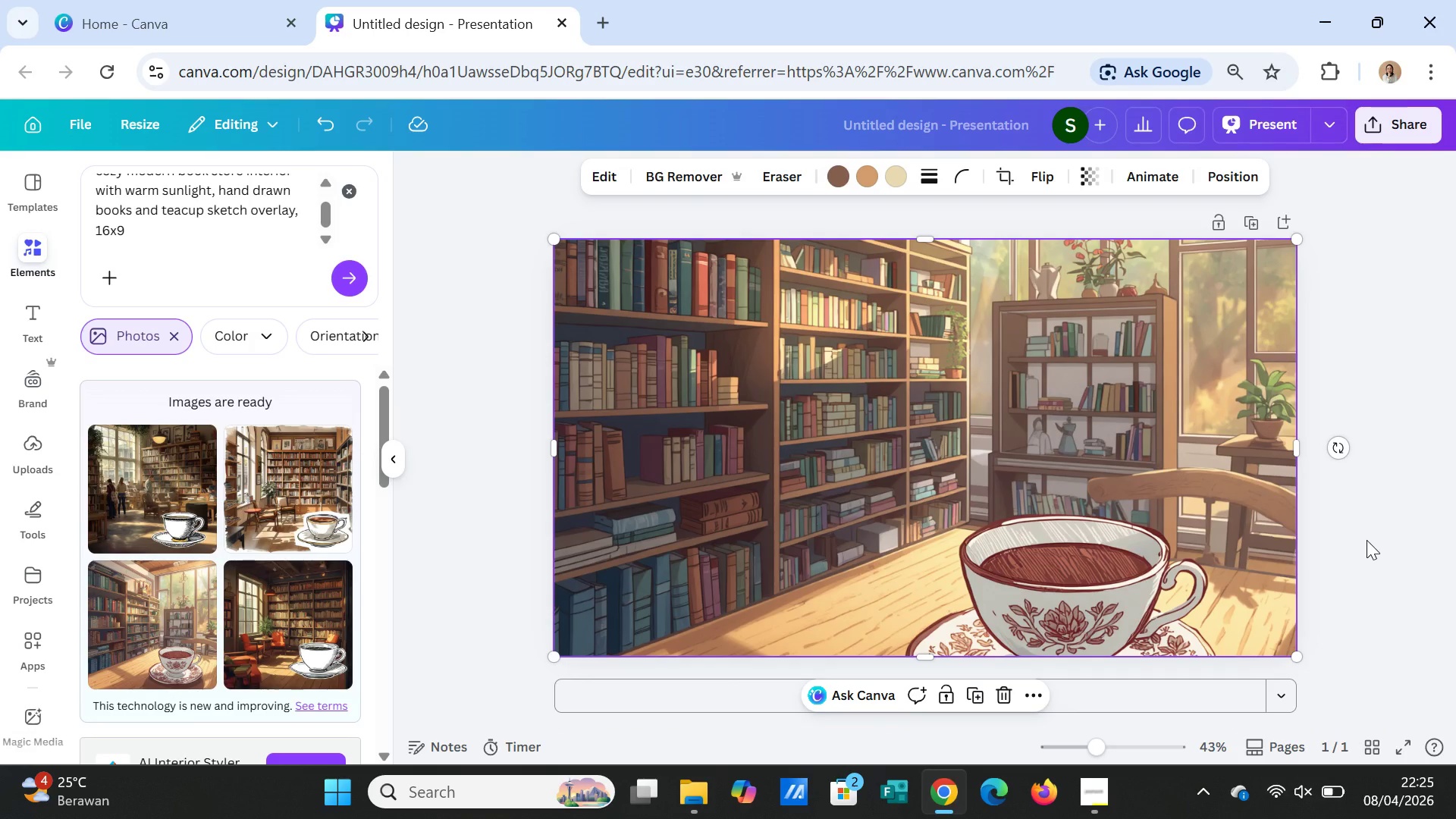 
left_click([345, 286])
 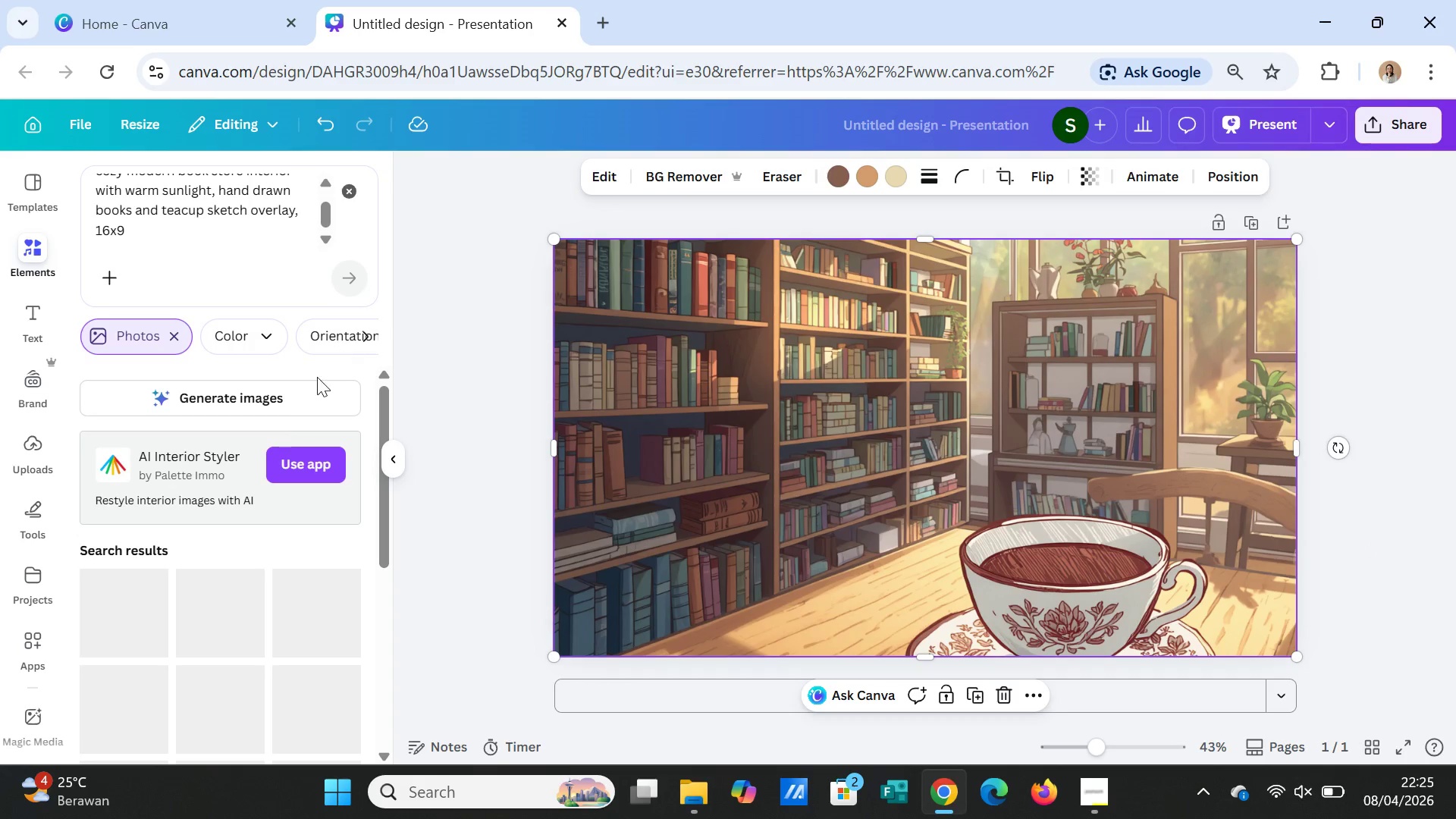 
left_click([282, 404])
 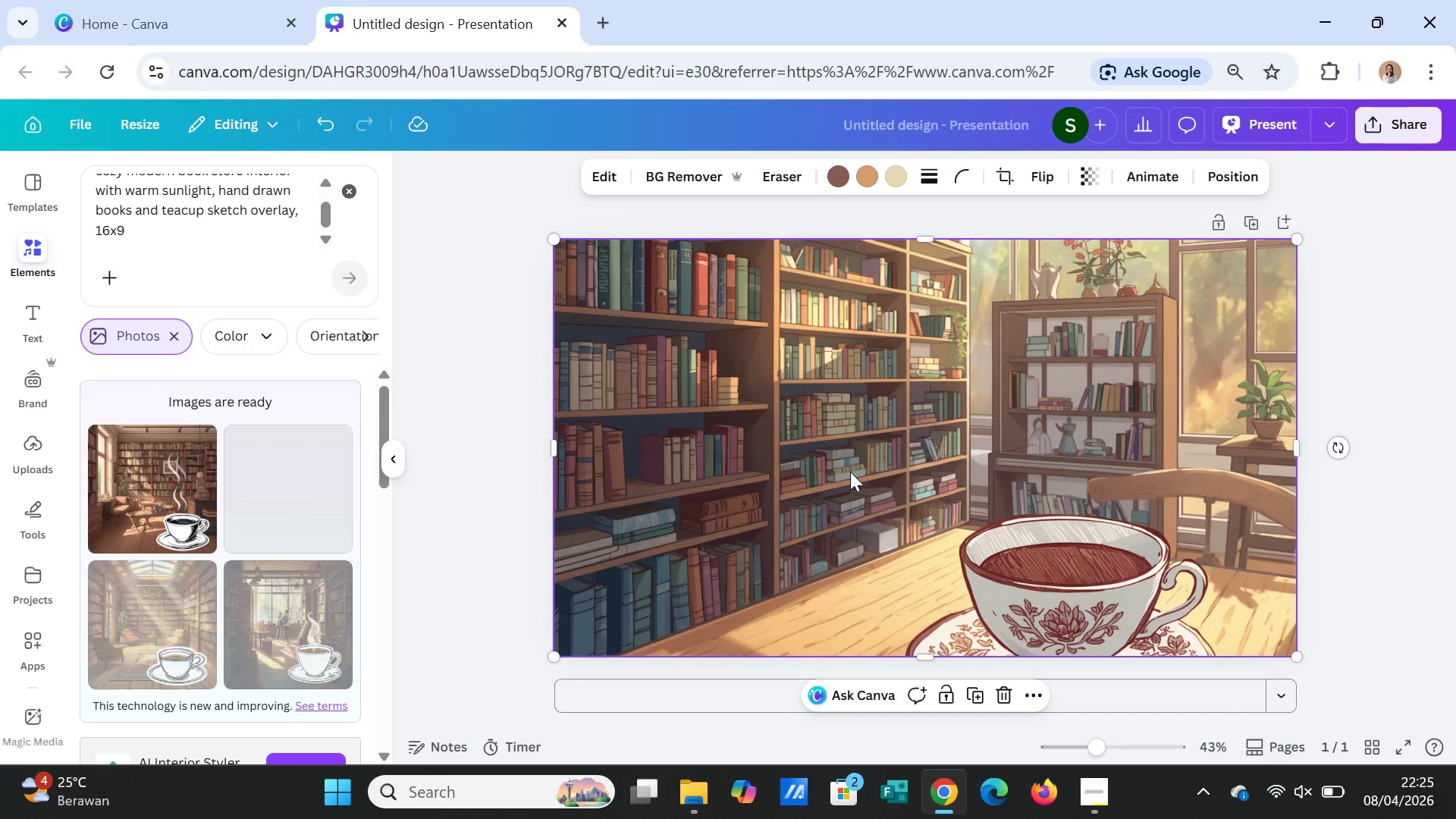 
wait(19.03)
 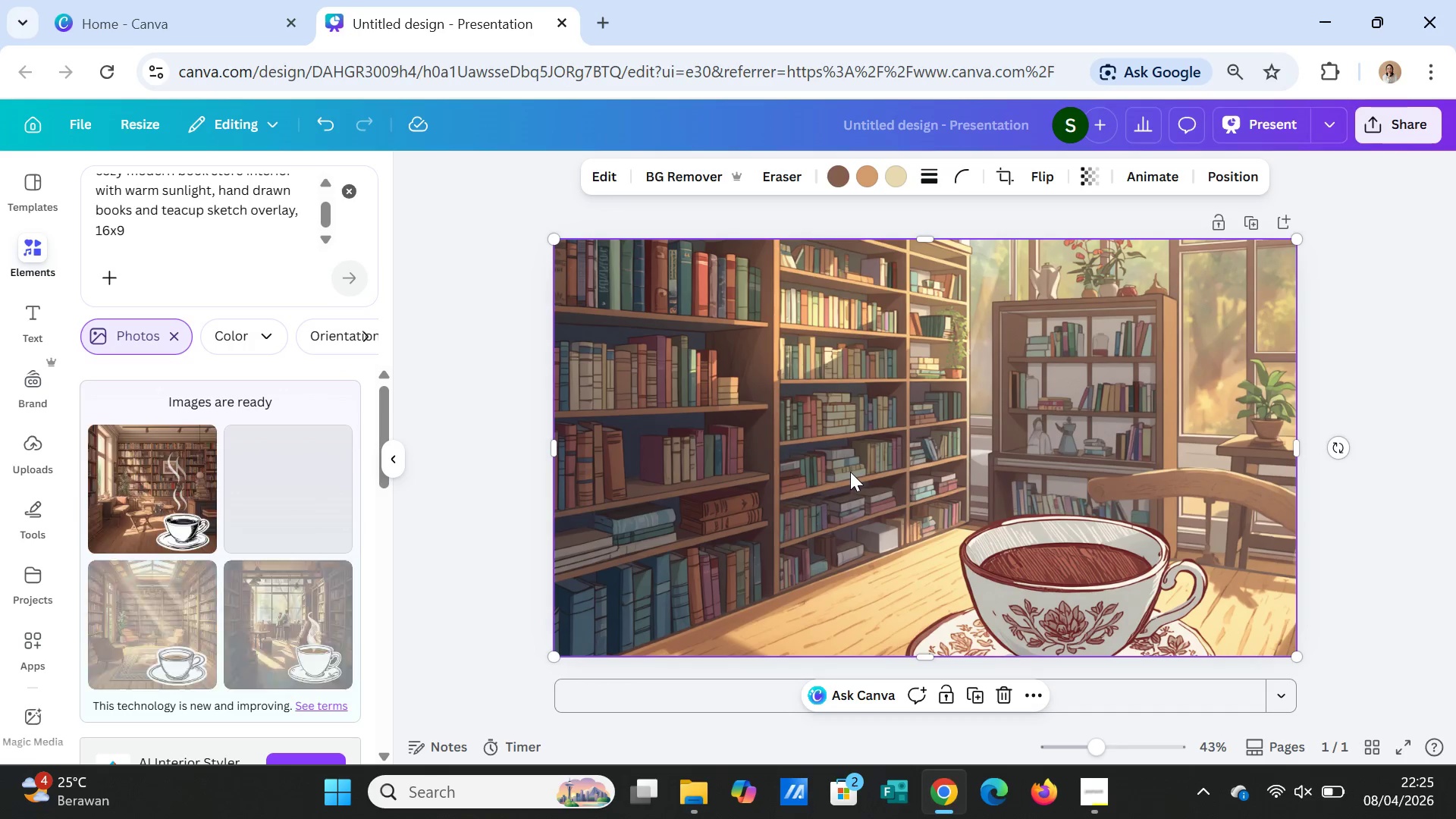 
left_click([831, 514])
 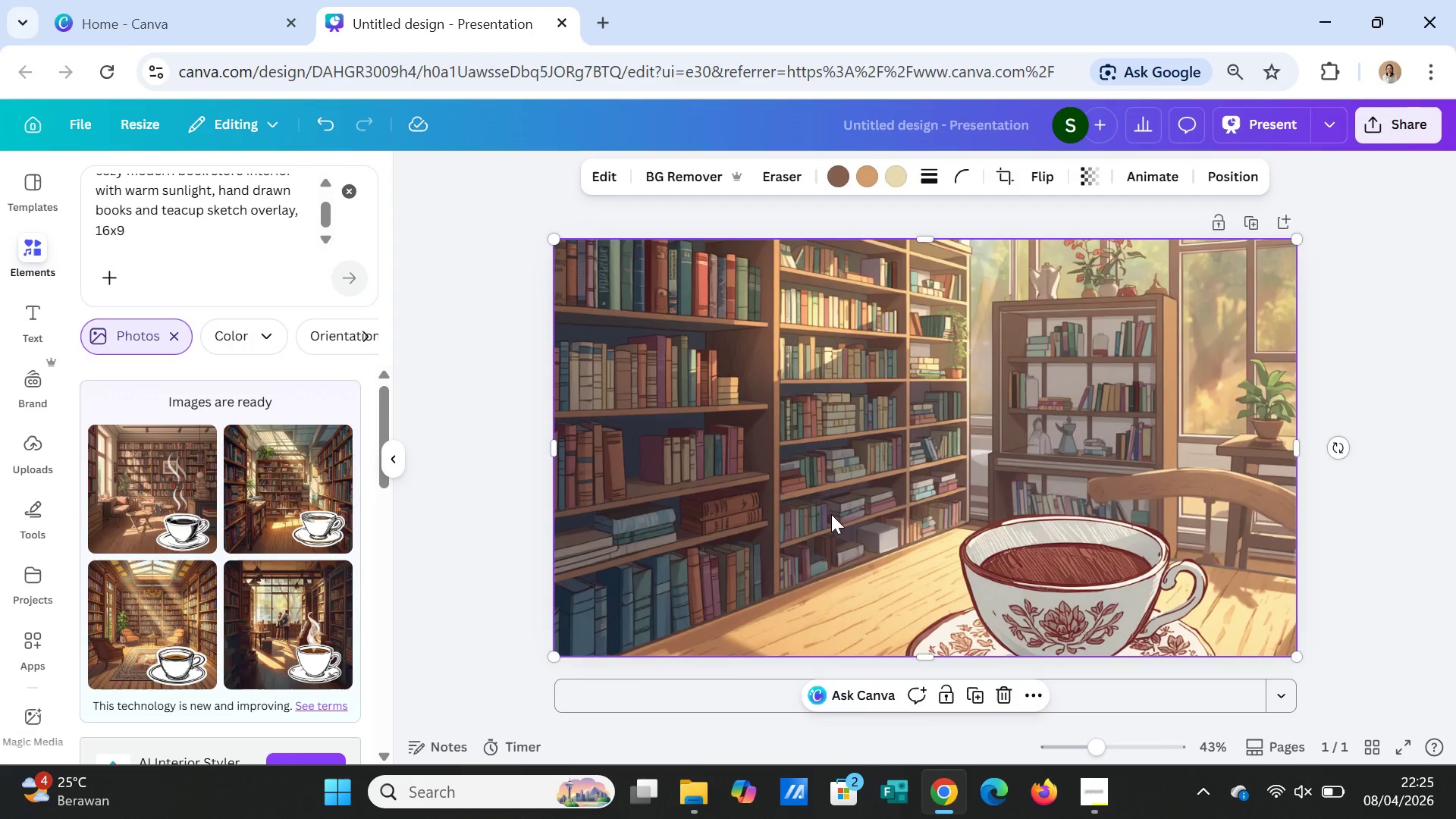 
key(Delete)
 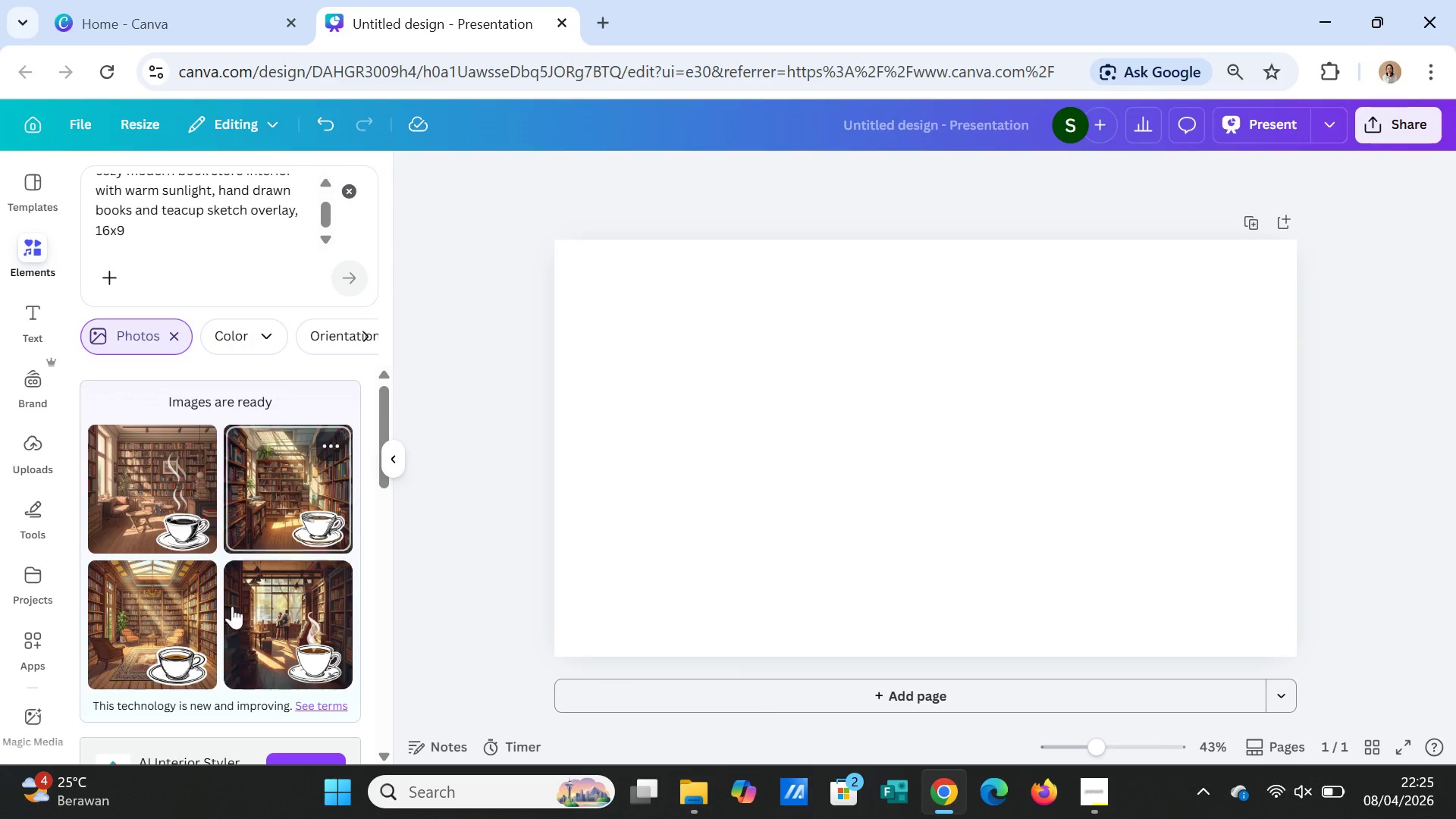 
left_click([163, 628])
 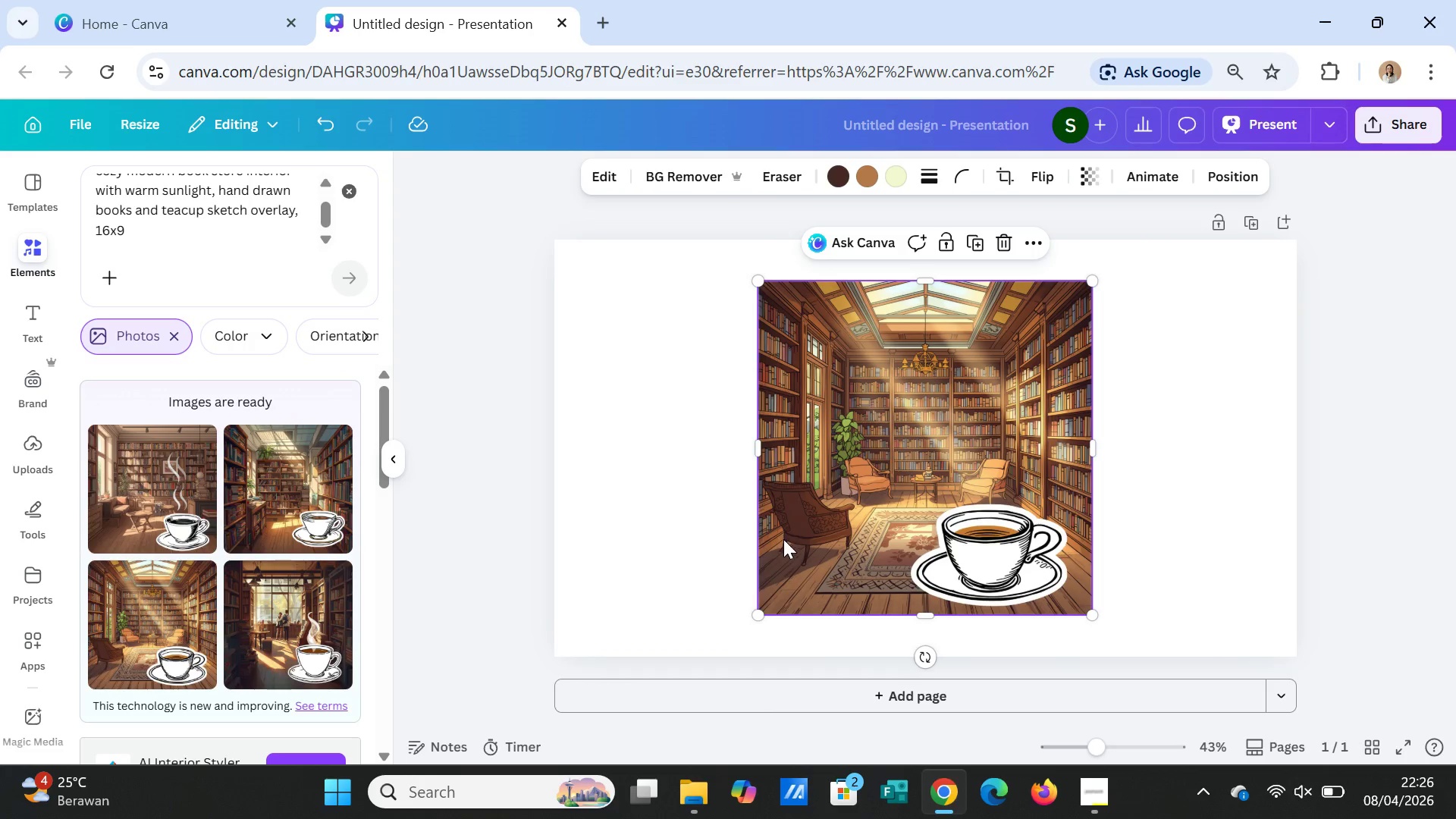 
wait(5.62)
 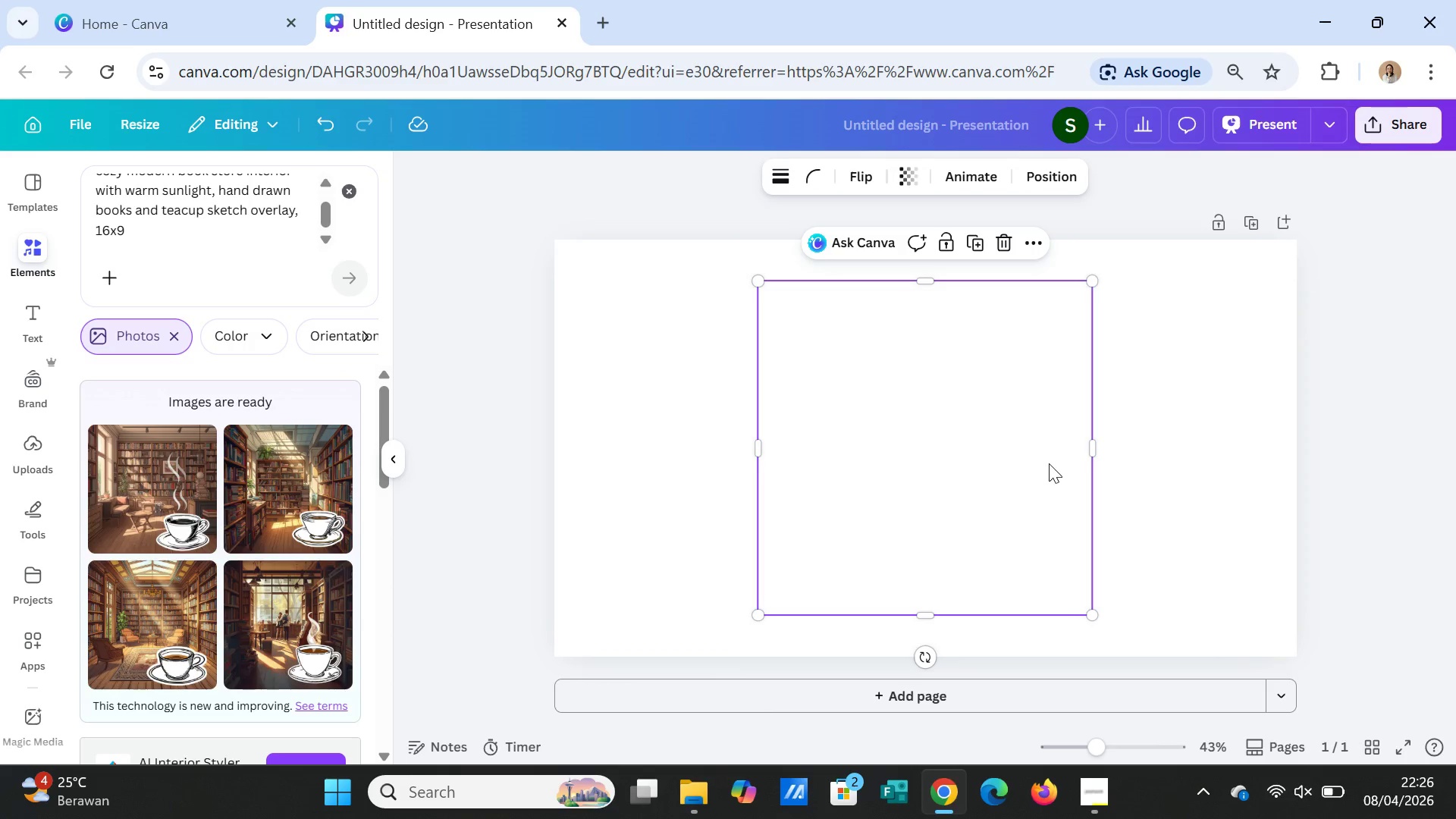 
left_click_drag(start_coordinate=[755, 453], to_coordinate=[556, 469])
 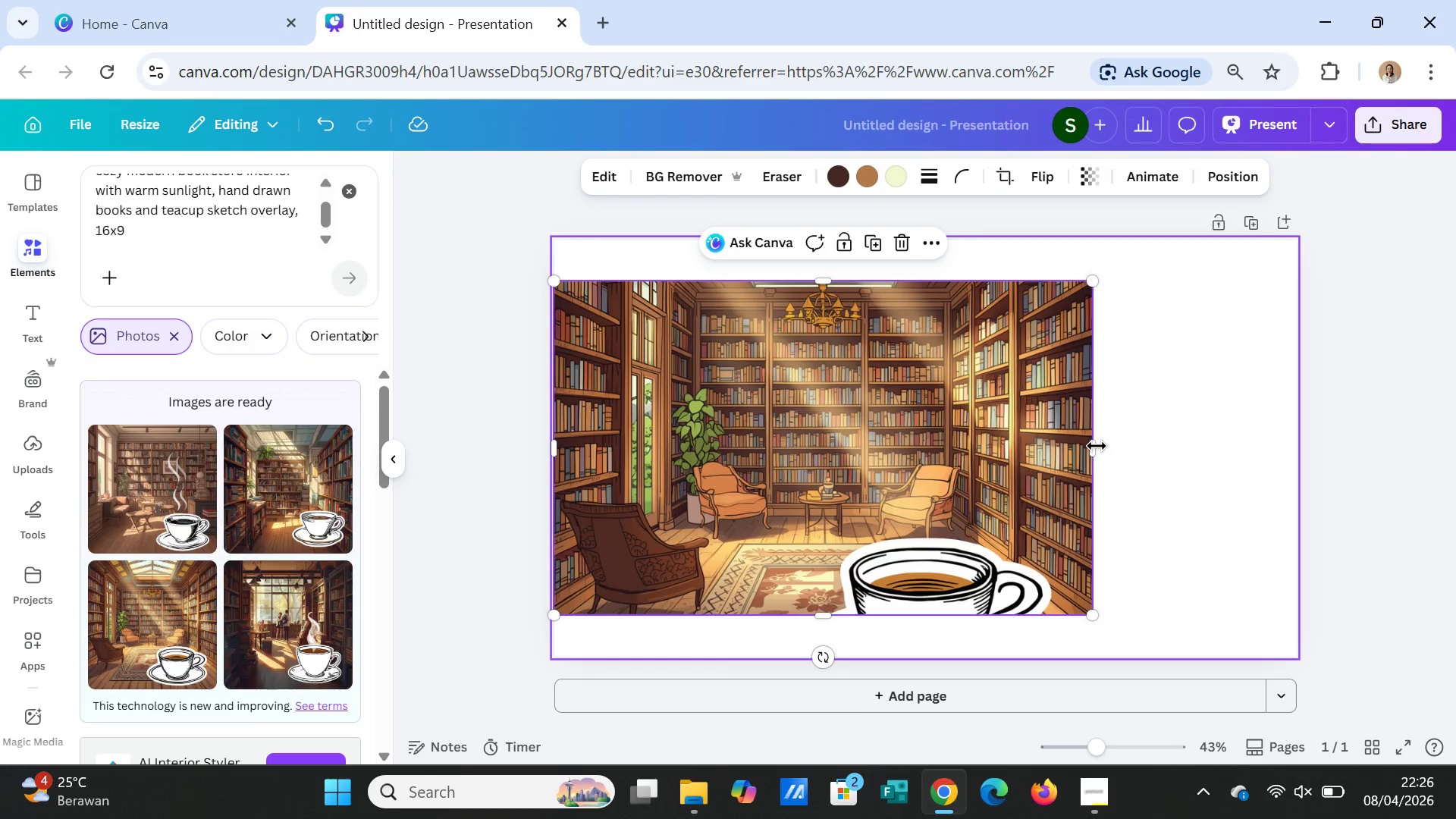 
left_click_drag(start_coordinate=[1097, 446], to_coordinate=[1300, 438])
 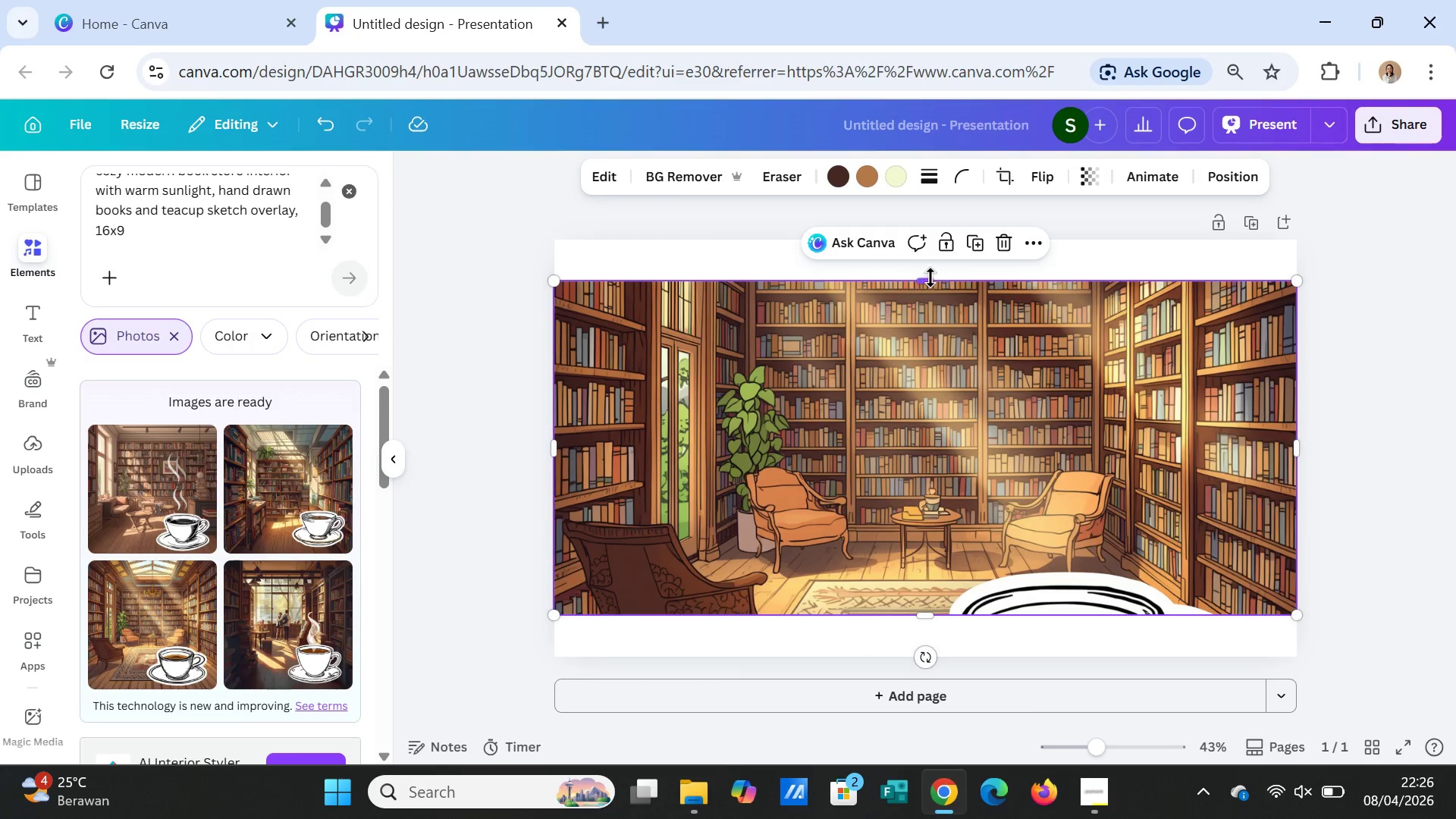 
left_click_drag(start_coordinate=[930, 277], to_coordinate=[921, 240])
 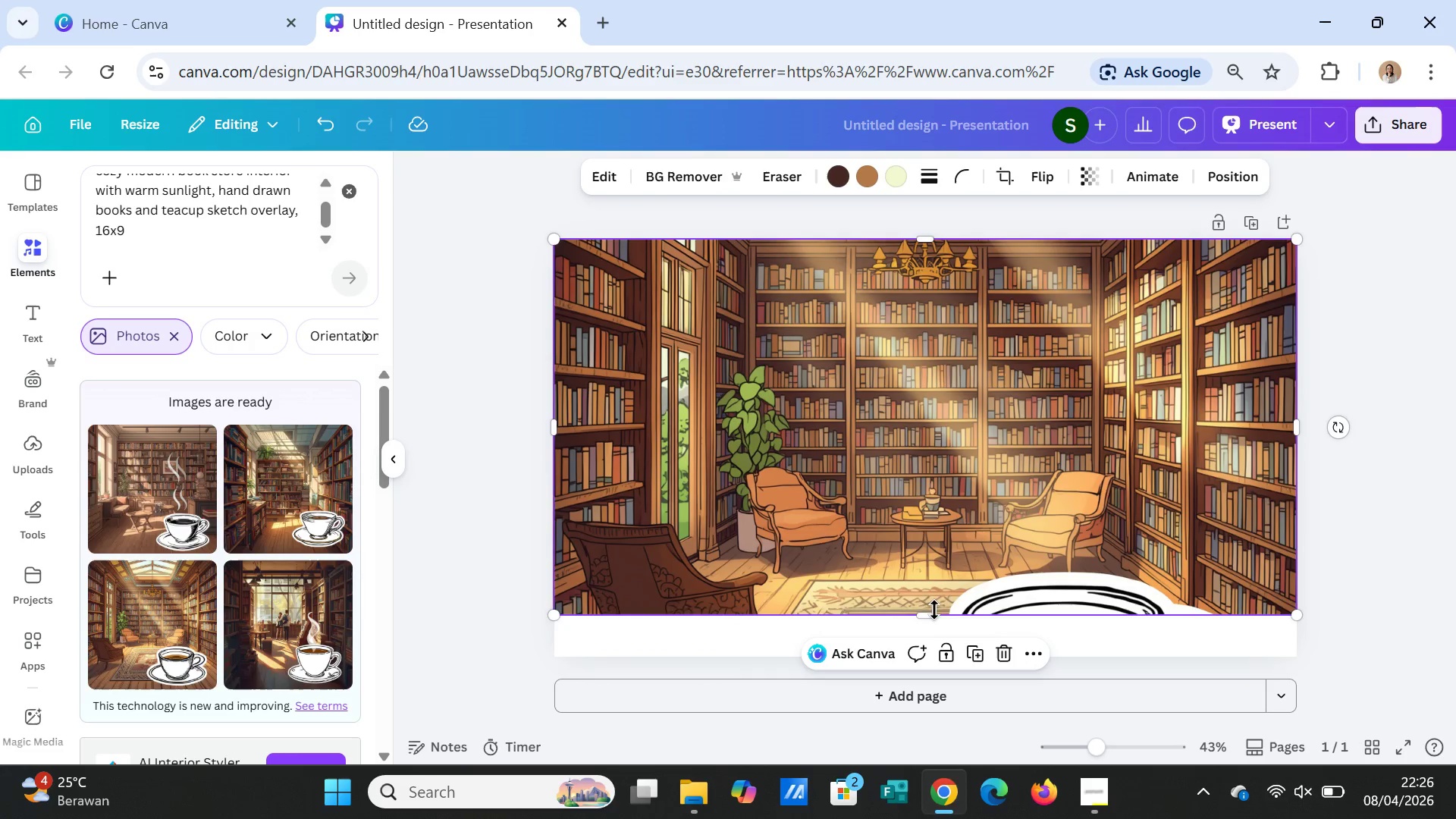 
left_click_drag(start_coordinate=[922, 611], to_coordinate=[927, 649])
 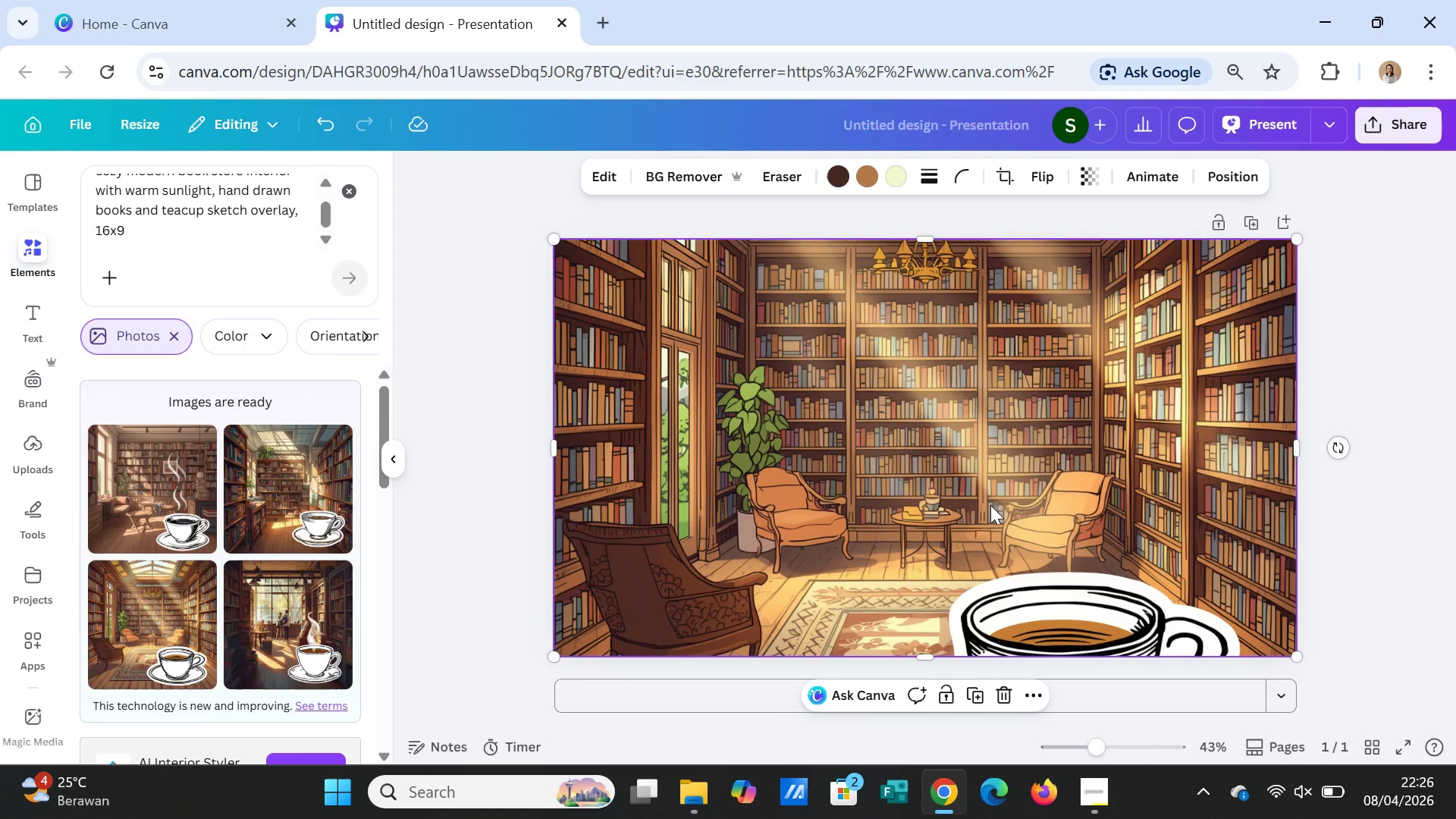 
double_click([990, 505])
 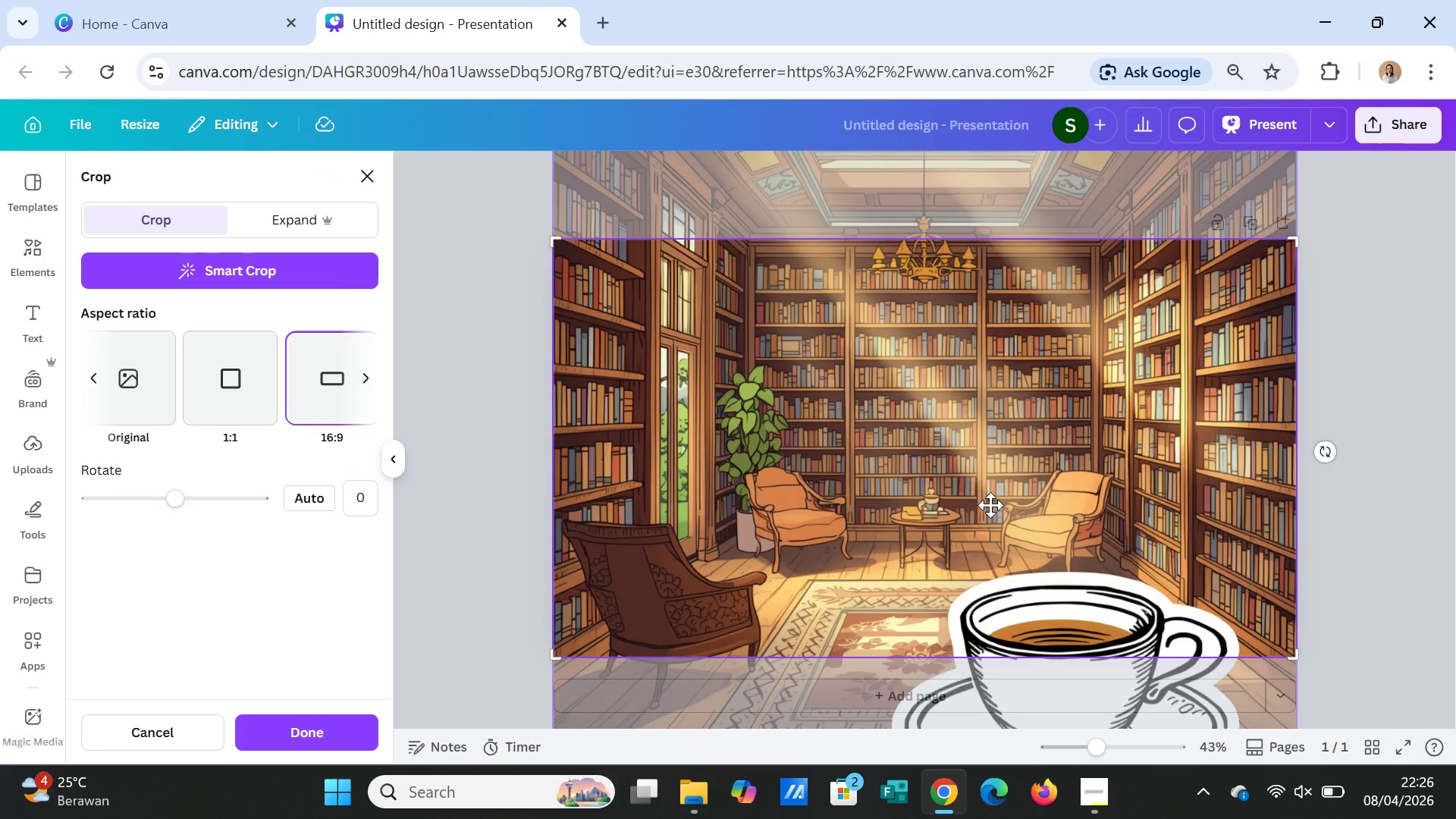 
left_click_drag(start_coordinate=[990, 505], to_coordinate=[989, 422])
 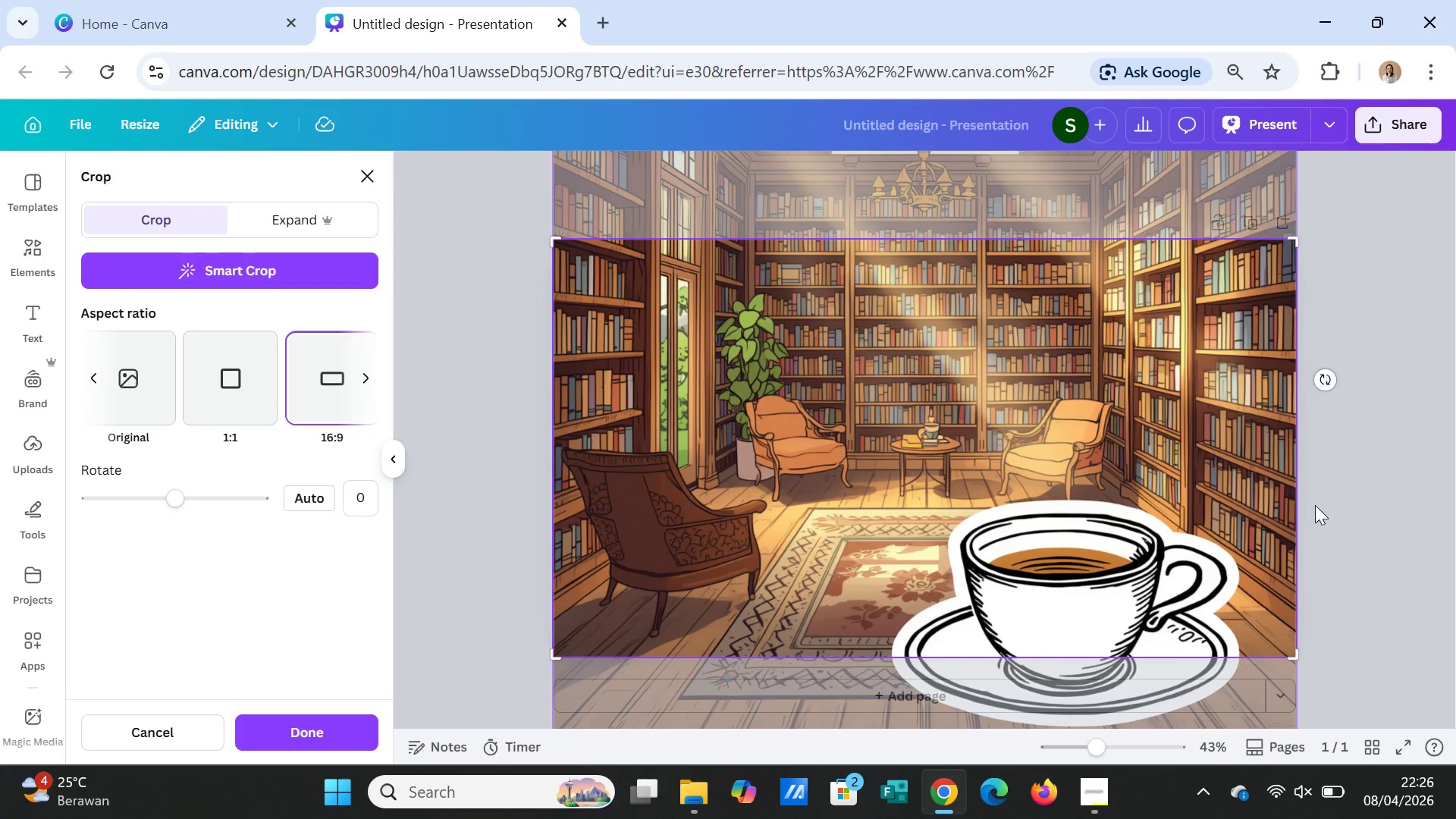 
left_click([1321, 513])
 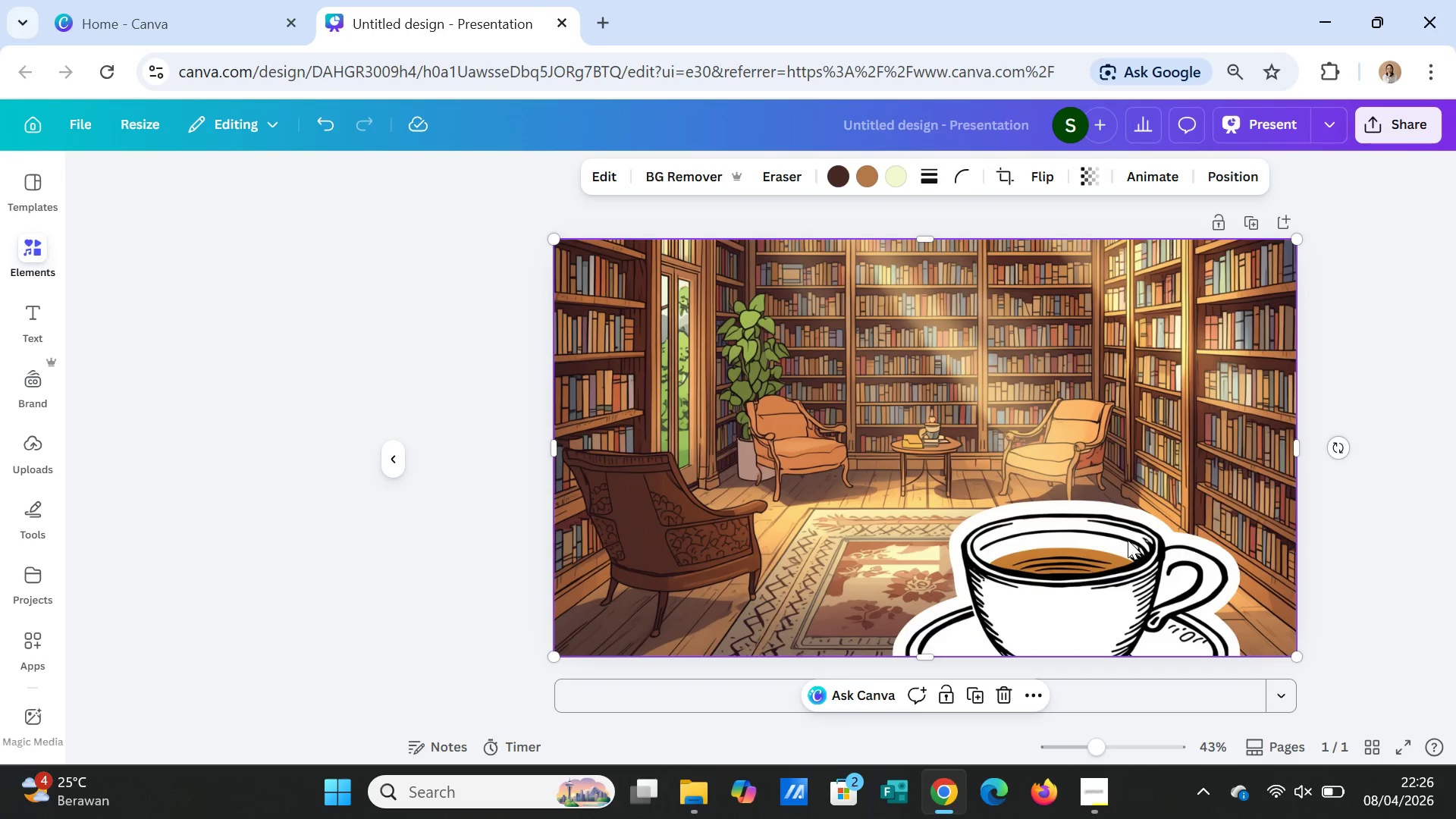 
left_click([1128, 540])
 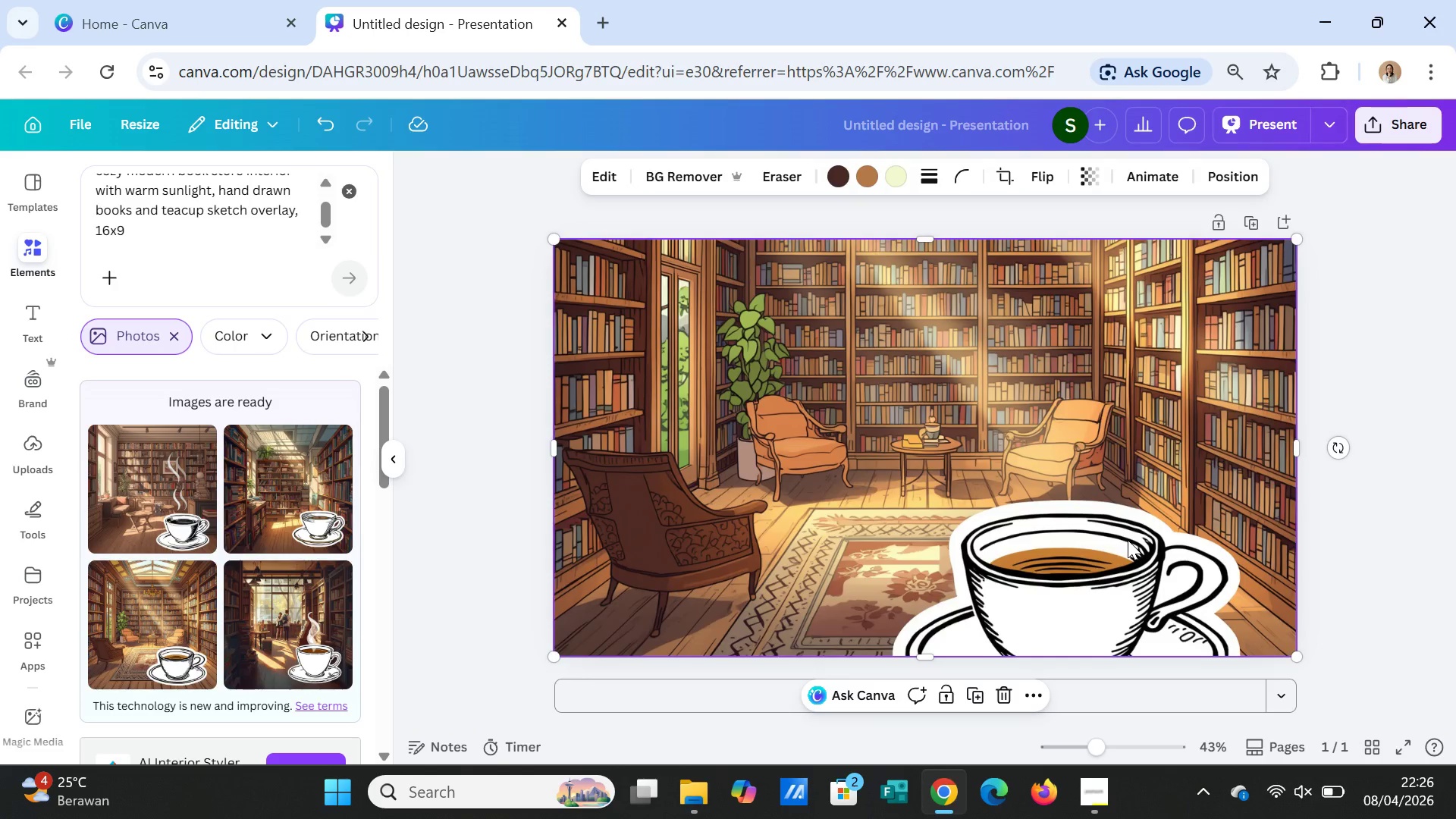 
key(Delete)
 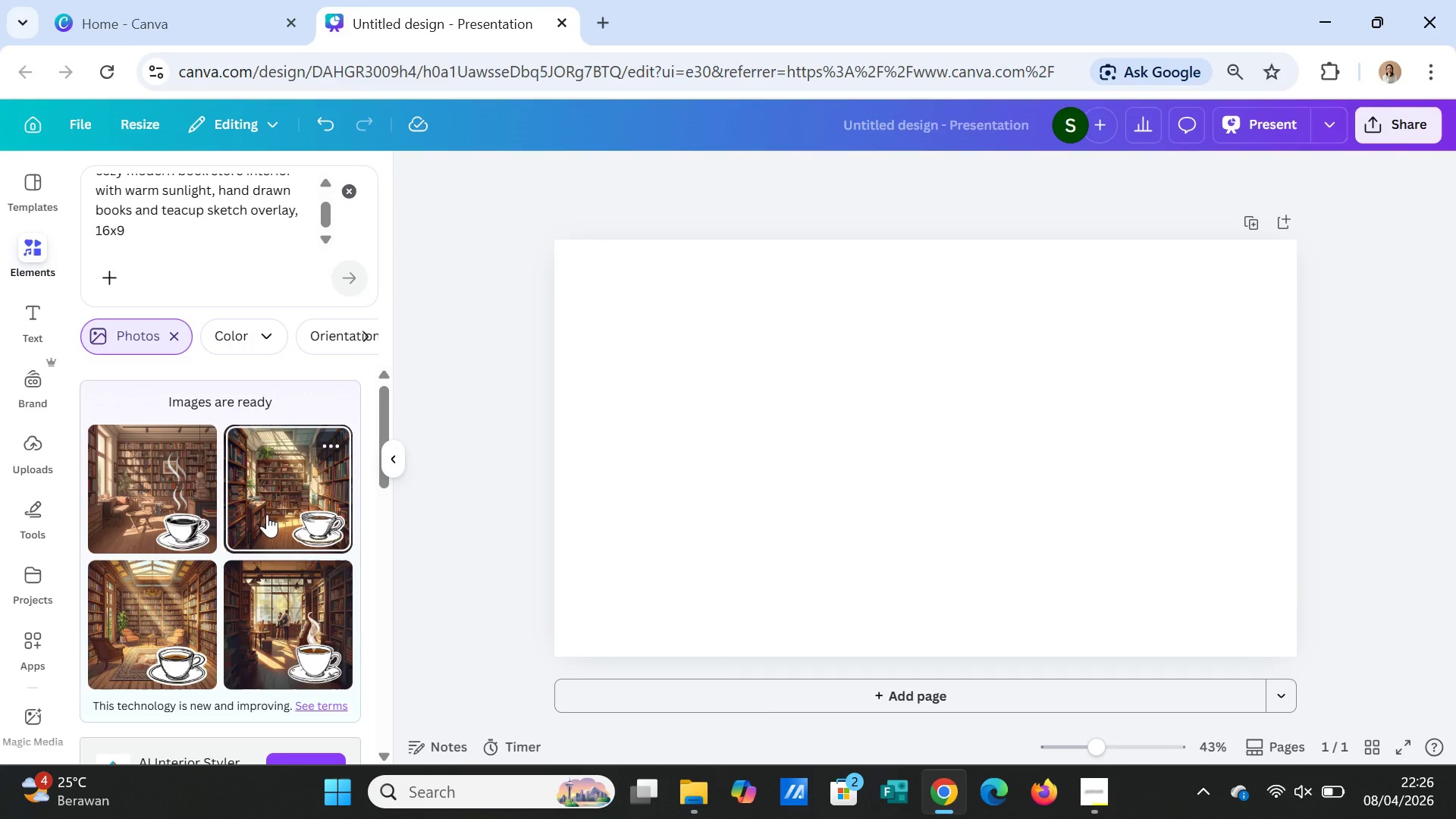 
left_click([267, 514])
 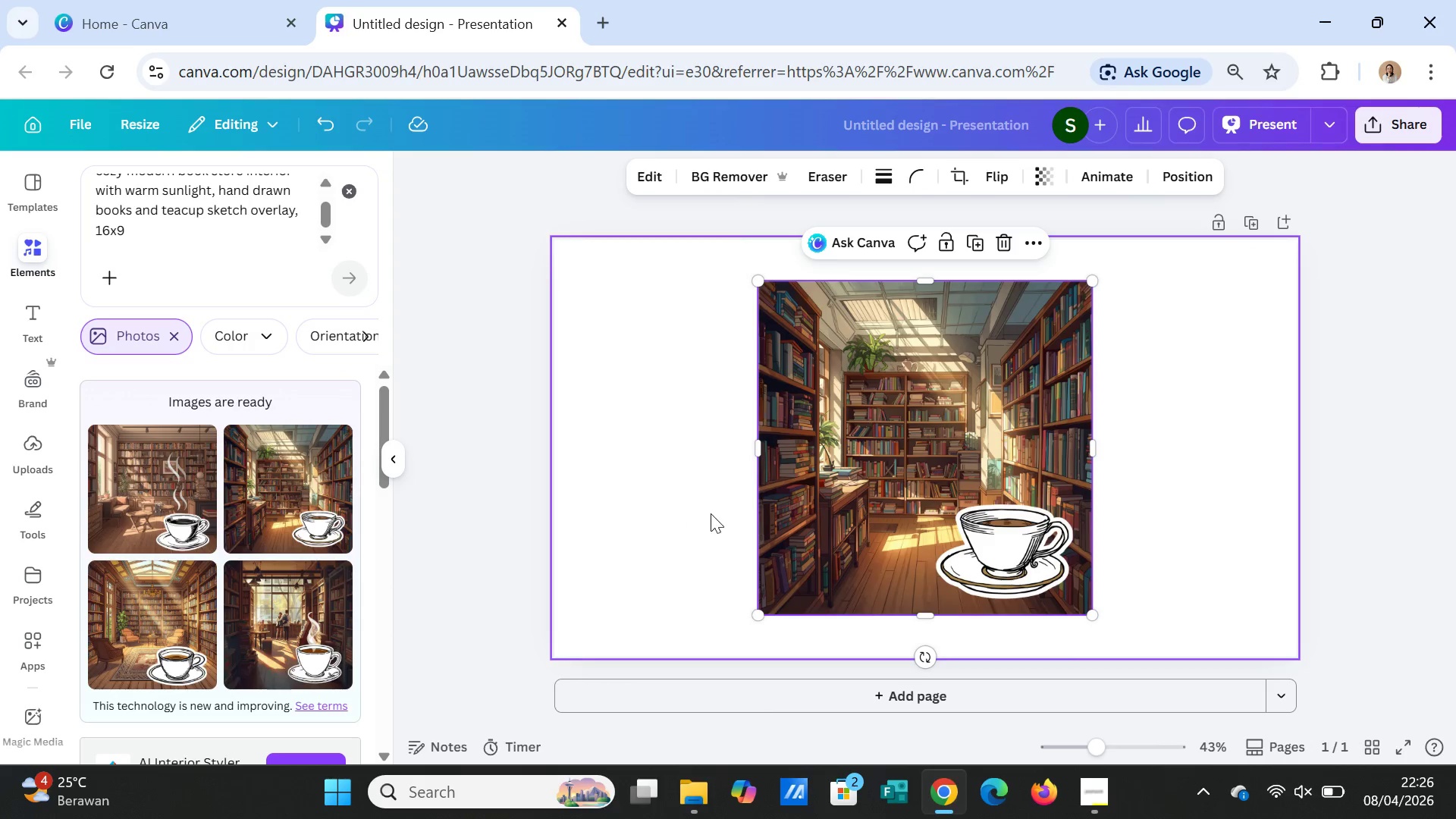 
key(Delete)
 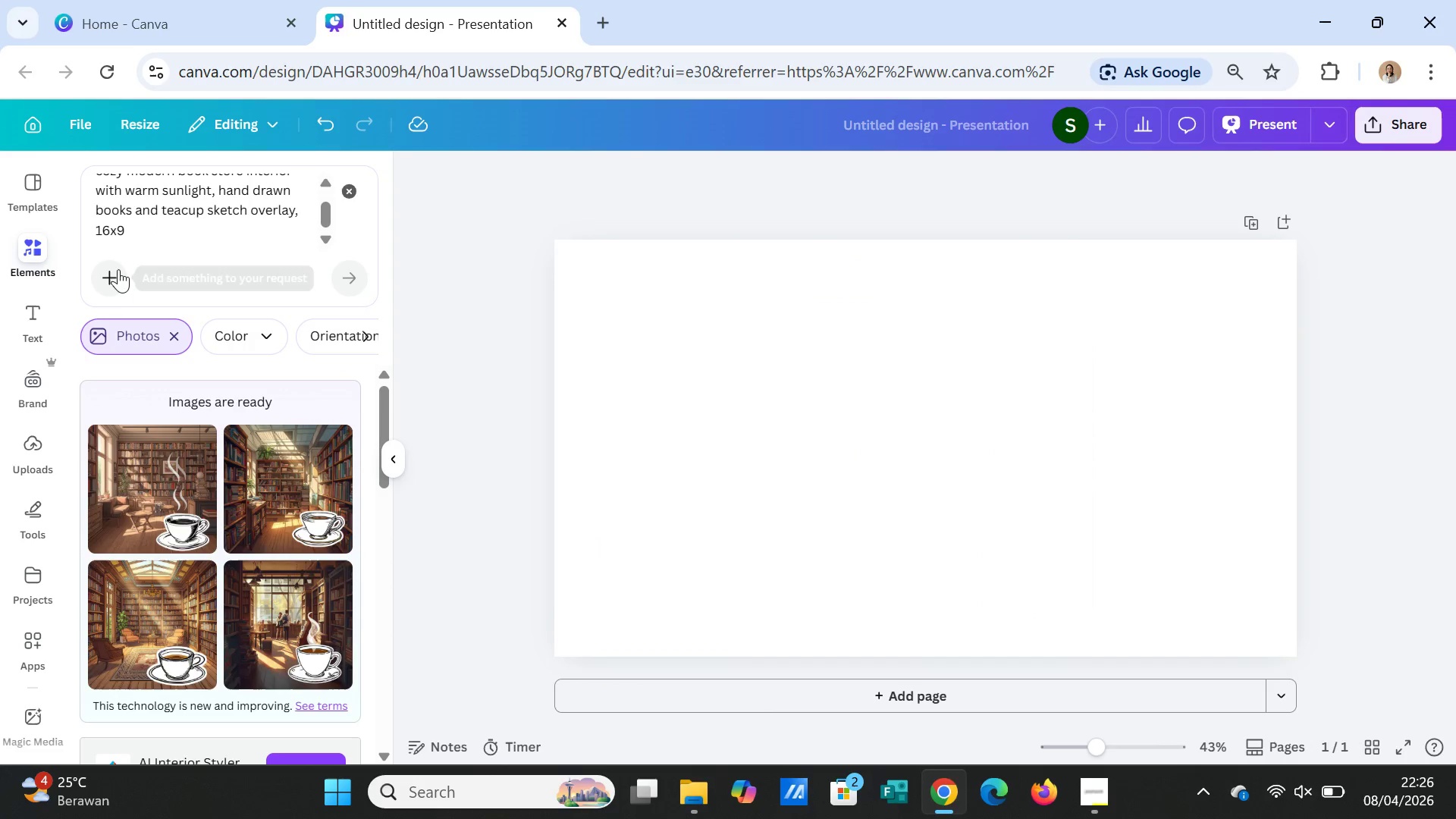 
left_click([130, 228])
 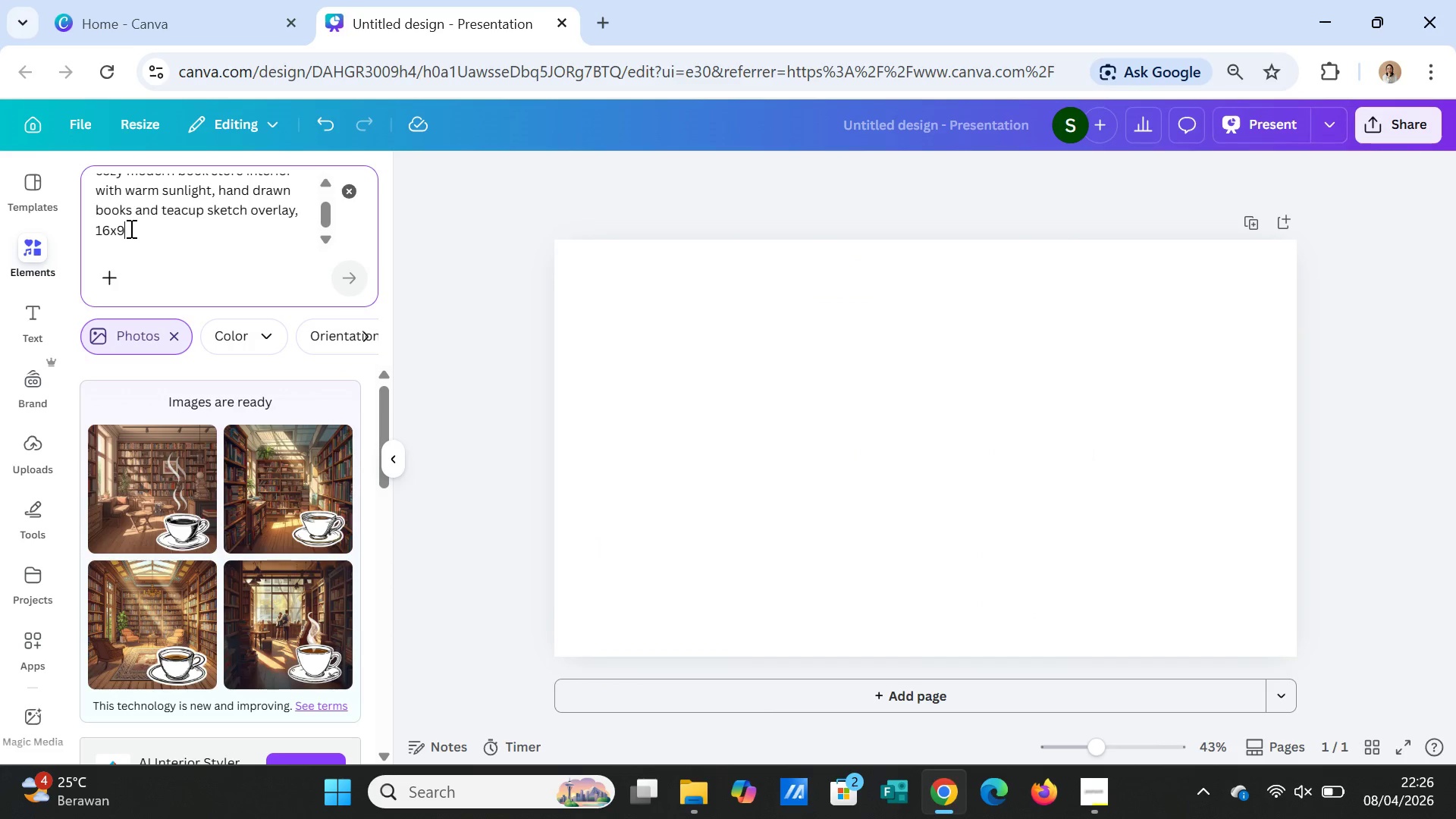 
type( px)
 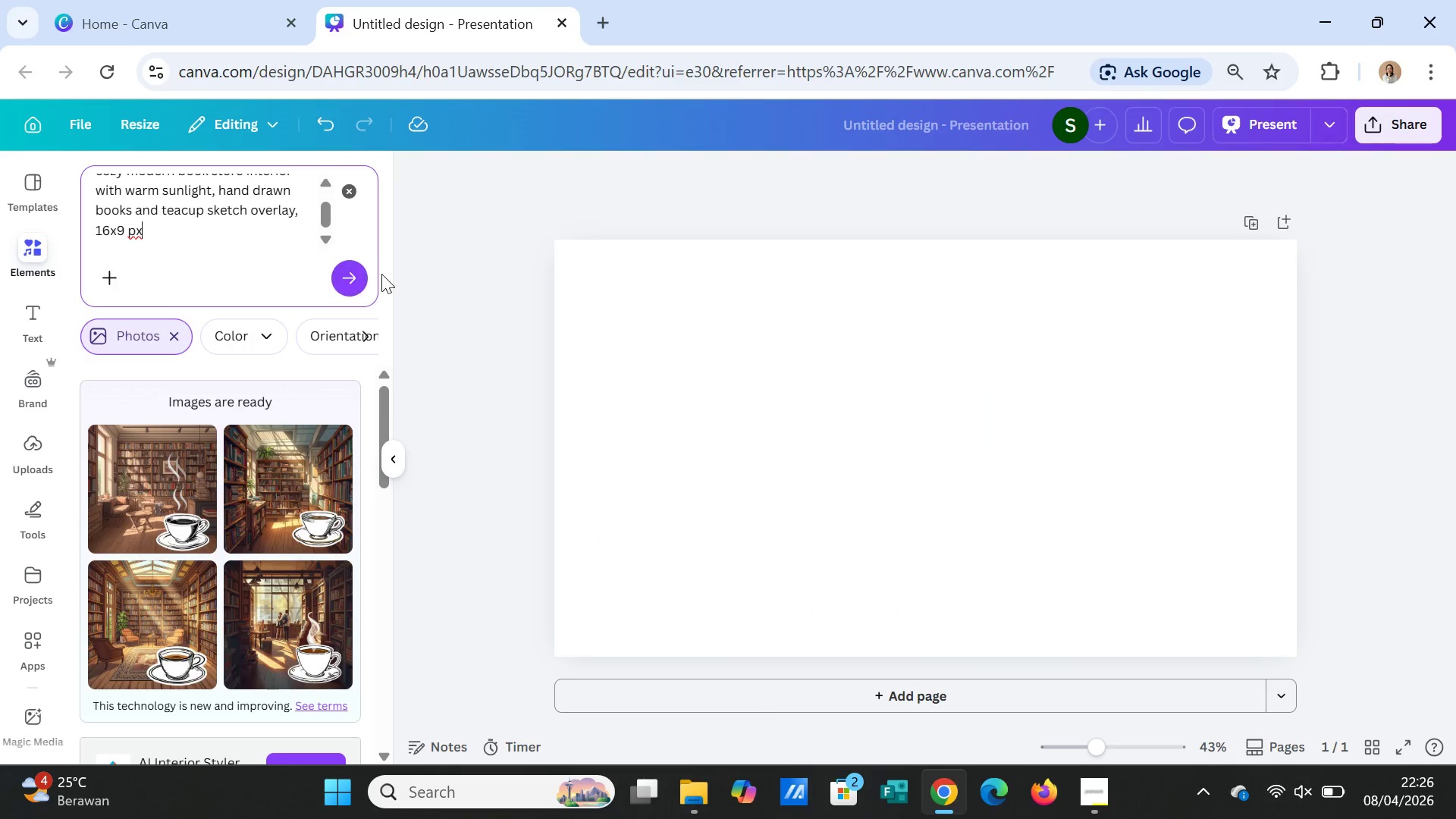 
left_click([352, 275])
 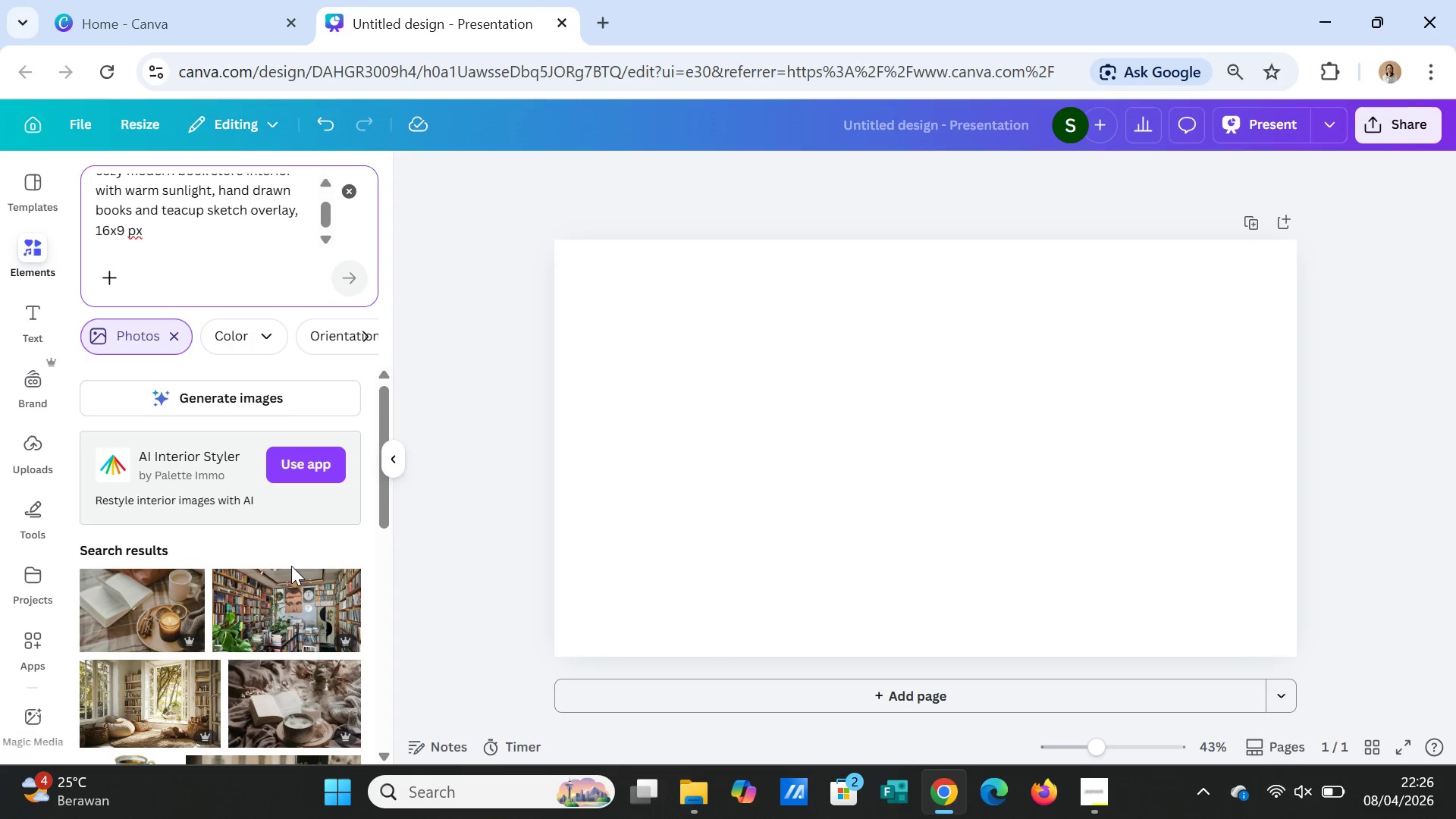 
scroll: coordinate [316, 574], scroll_direction: down, amount: 7.0
 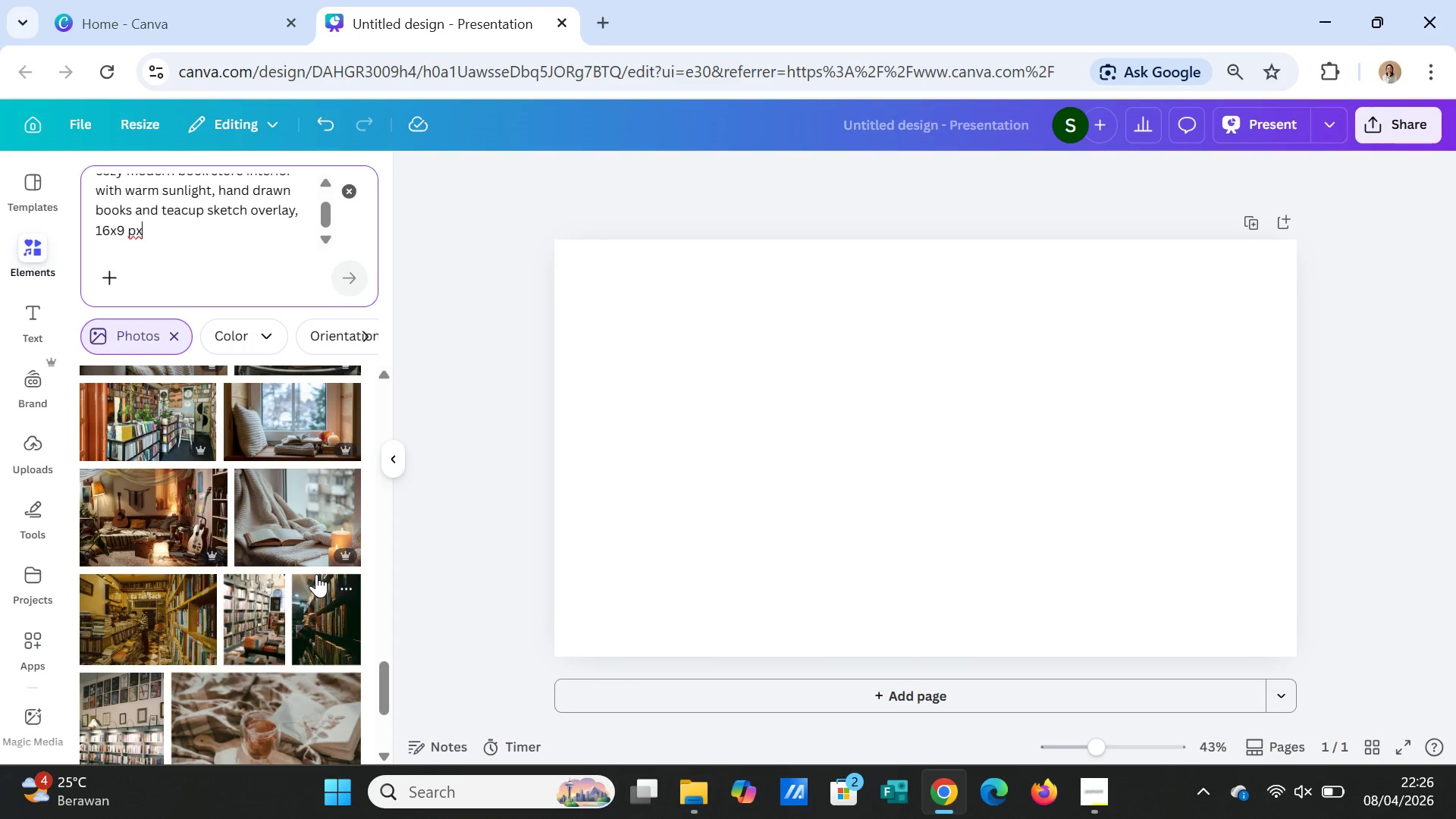 
scroll: coordinate [316, 574], scroll_direction: down, amount: 1.0
 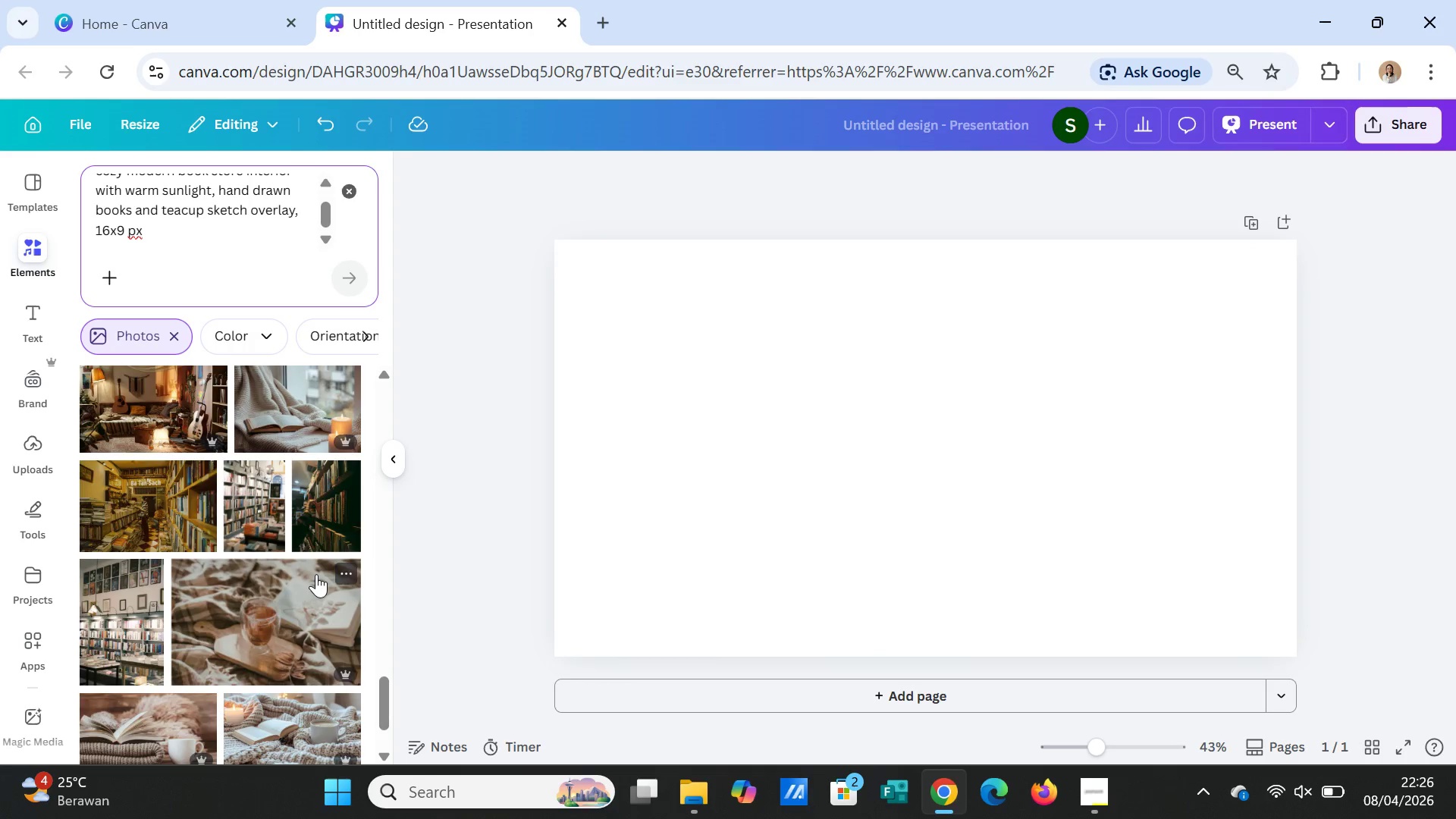 
scroll: coordinate [226, 277], scroll_direction: up, amount: 26.0
 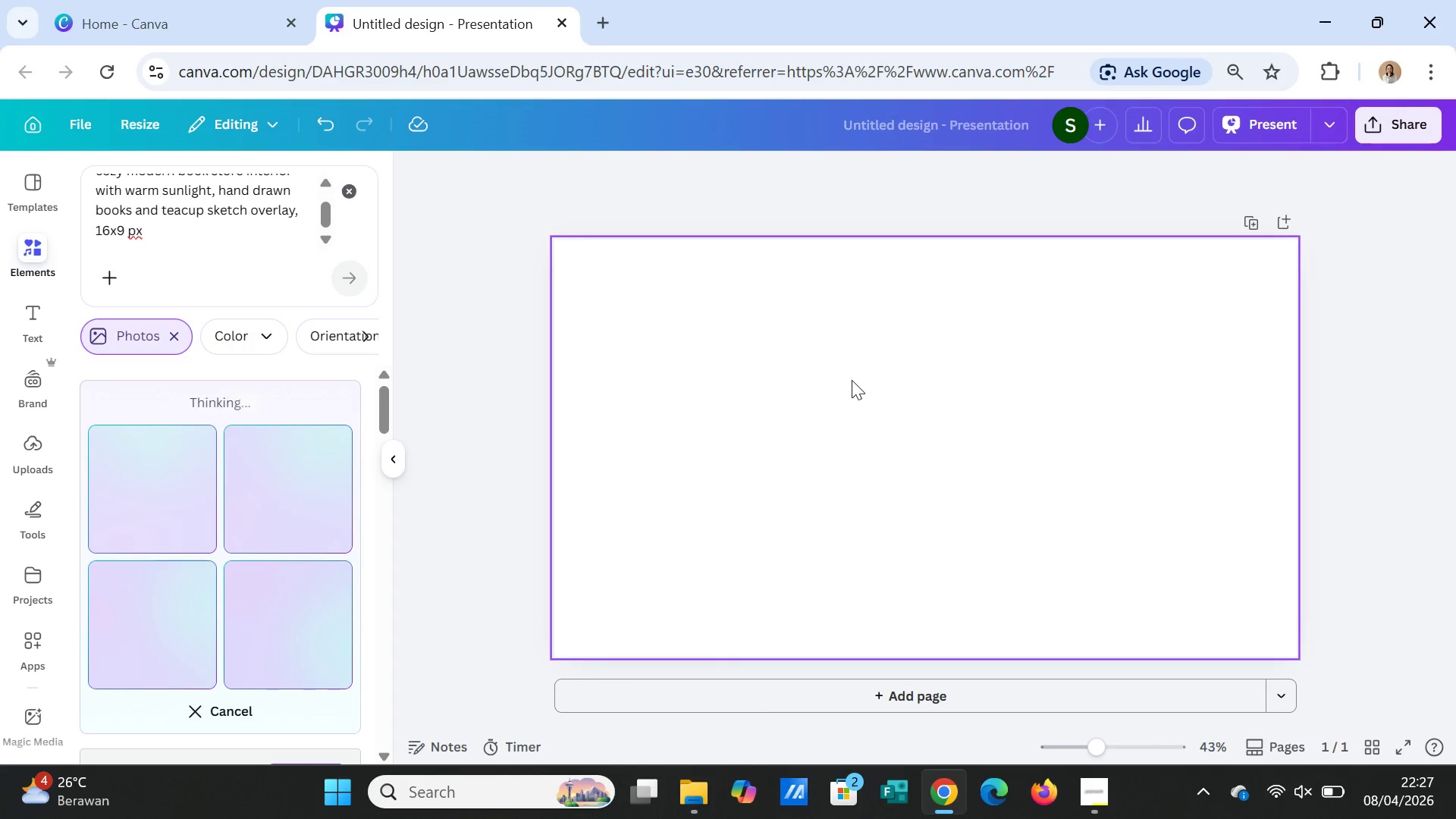 
wait(35.53)
 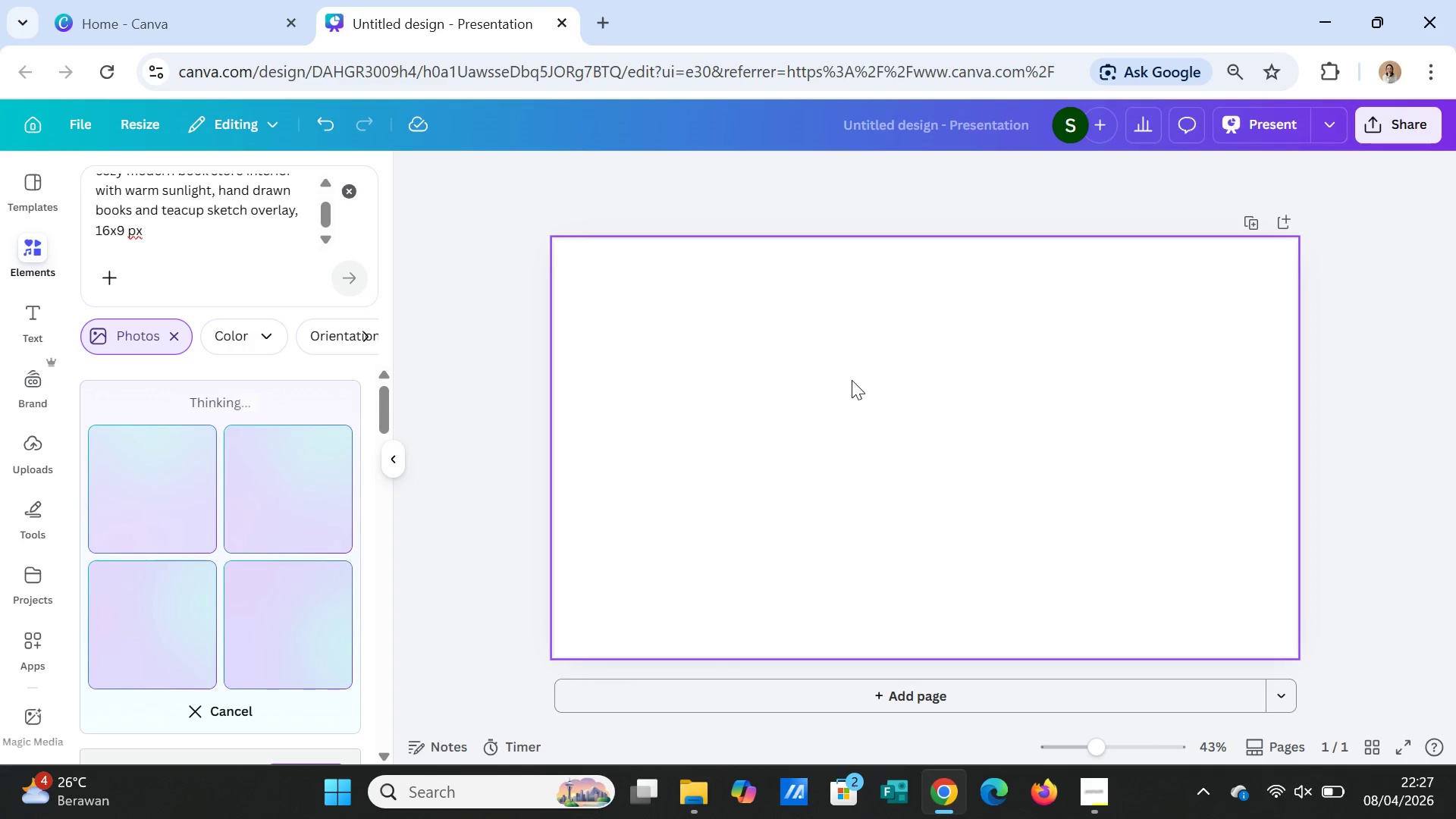 
left_click([162, 640])
 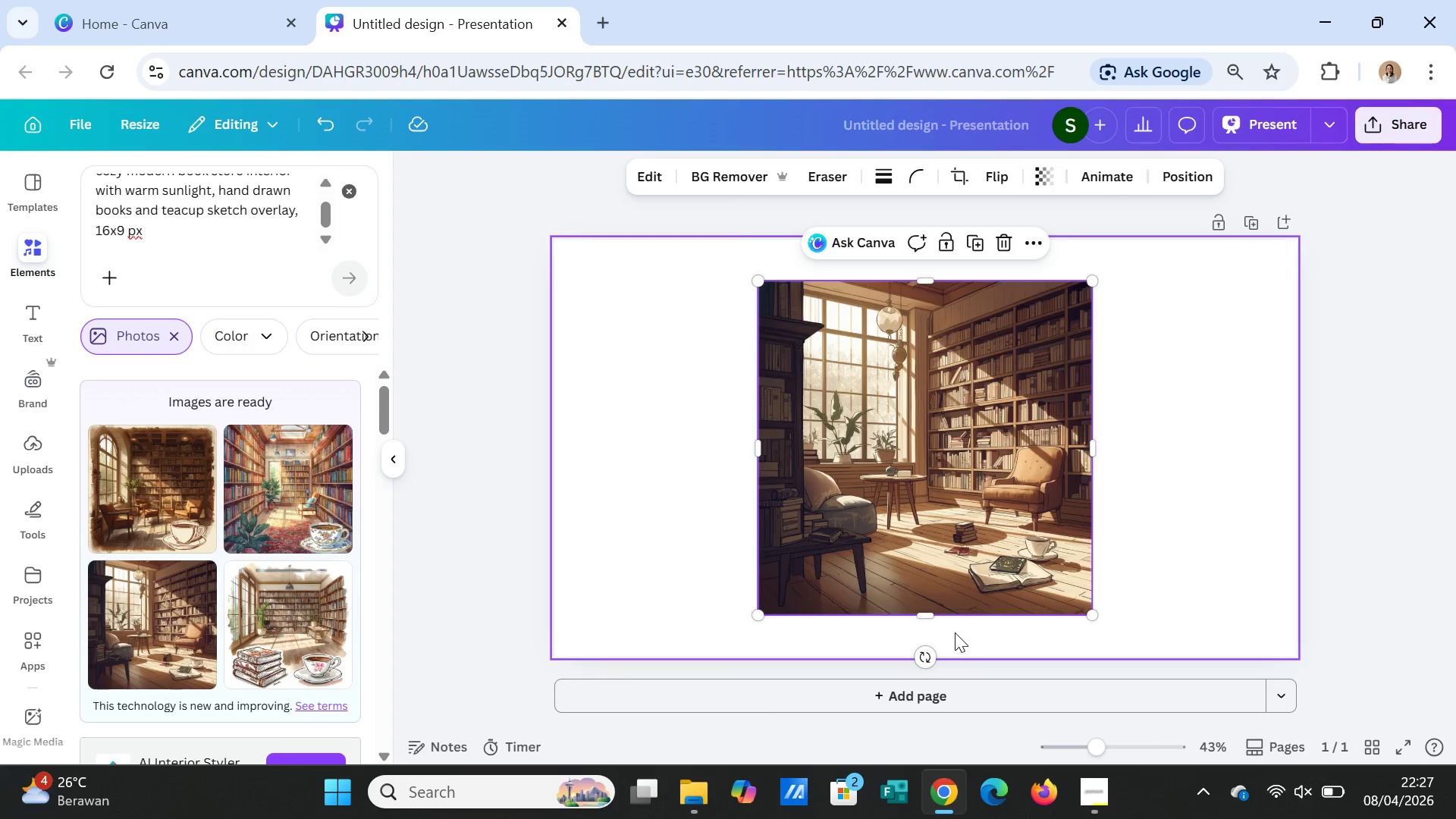 
left_click_drag(start_coordinate=[931, 611], to_coordinate=[936, 655])
 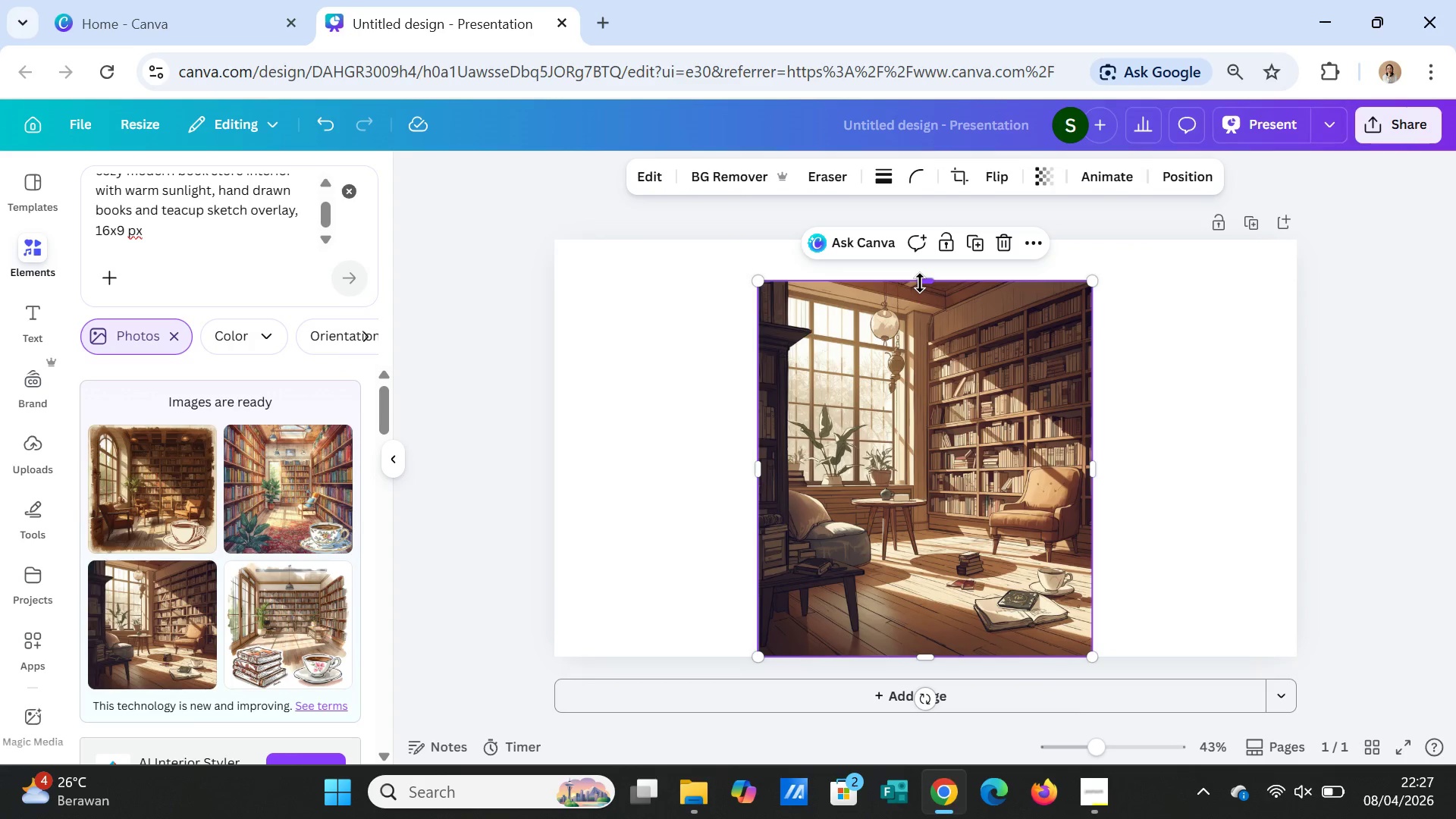 
left_click_drag(start_coordinate=[920, 283], to_coordinate=[920, 243])
 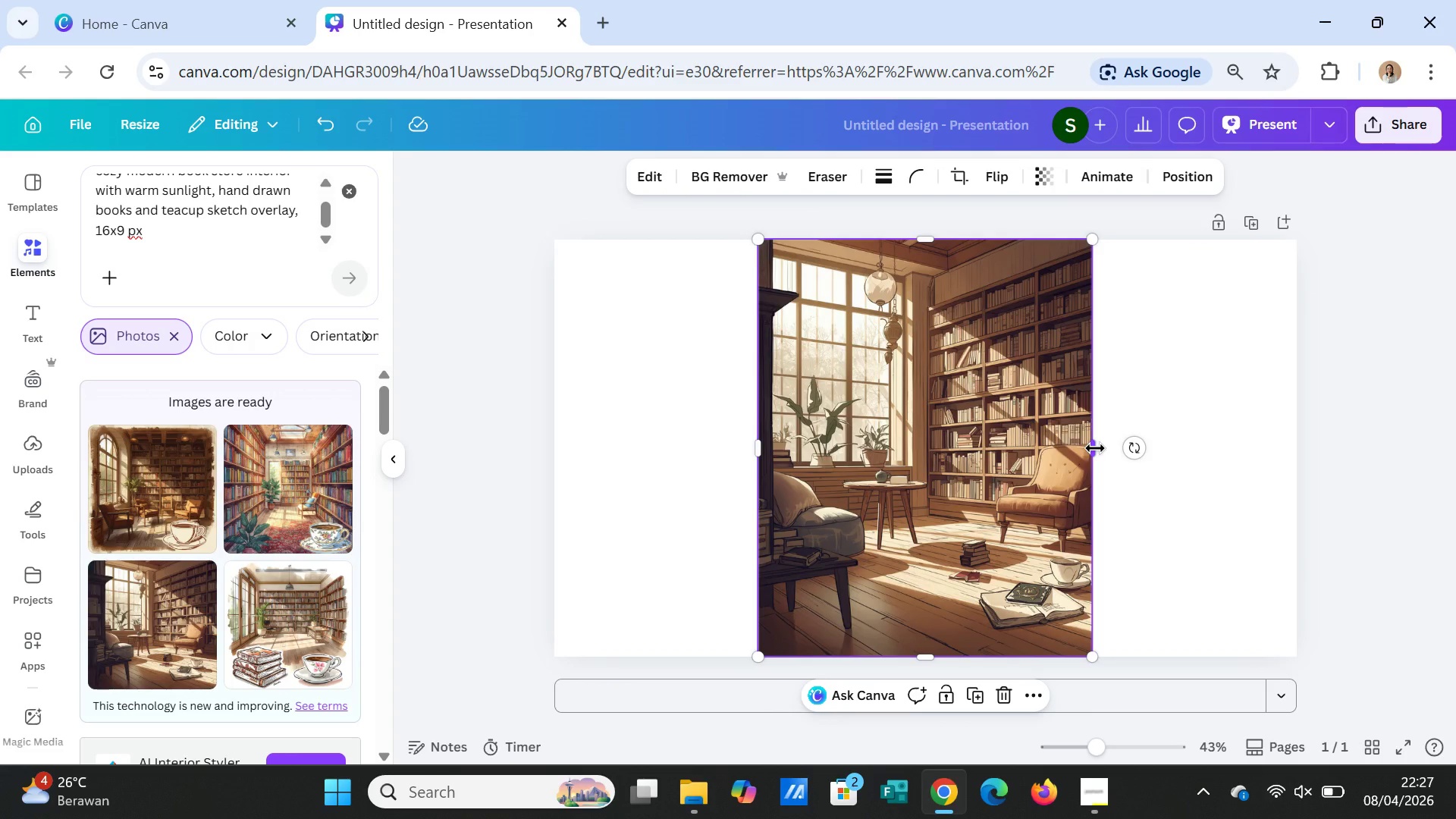 
left_click_drag(start_coordinate=[1095, 448], to_coordinate=[1296, 431])
 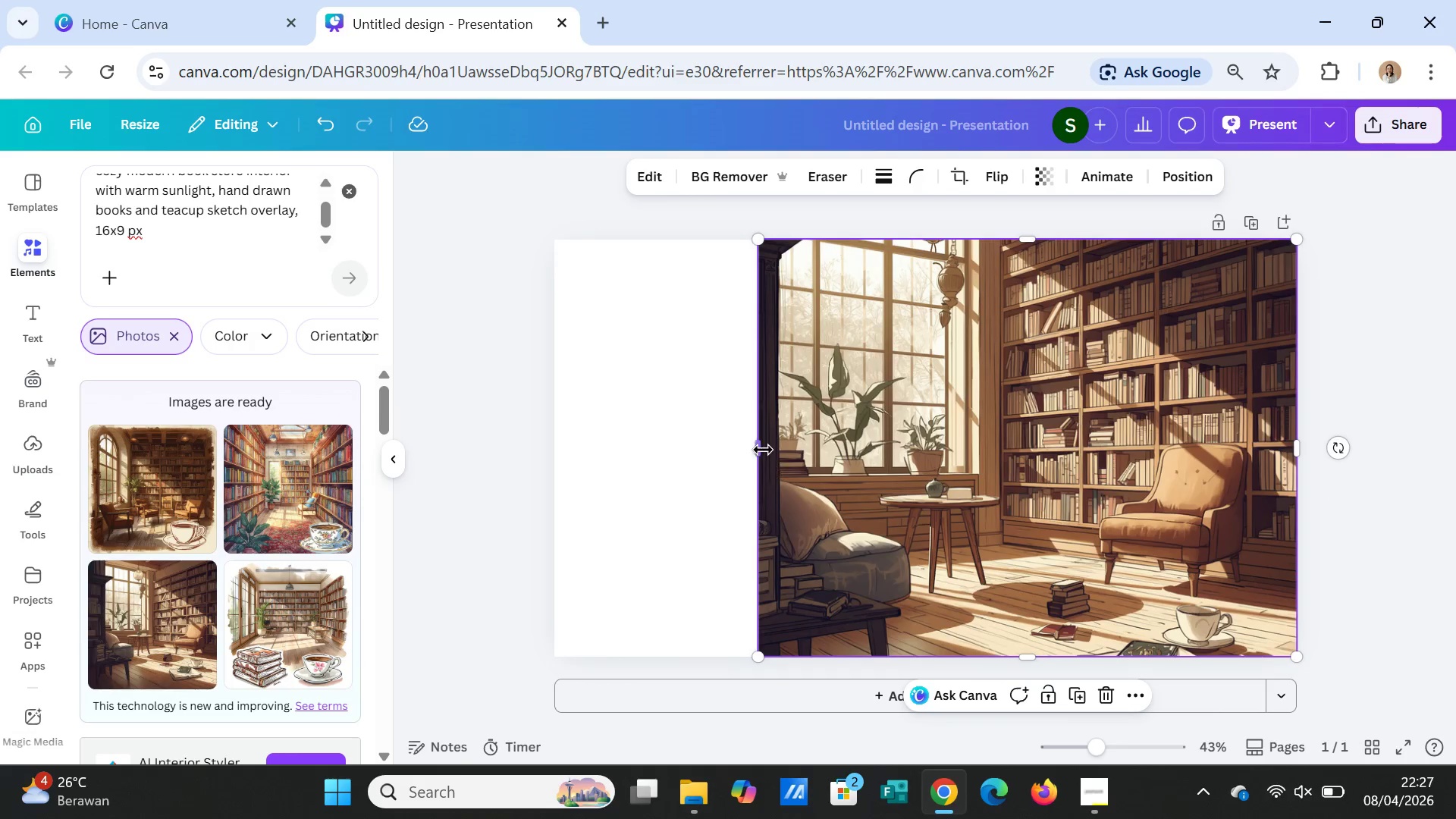 
left_click_drag(start_coordinate=[762, 449], to_coordinate=[560, 471])
 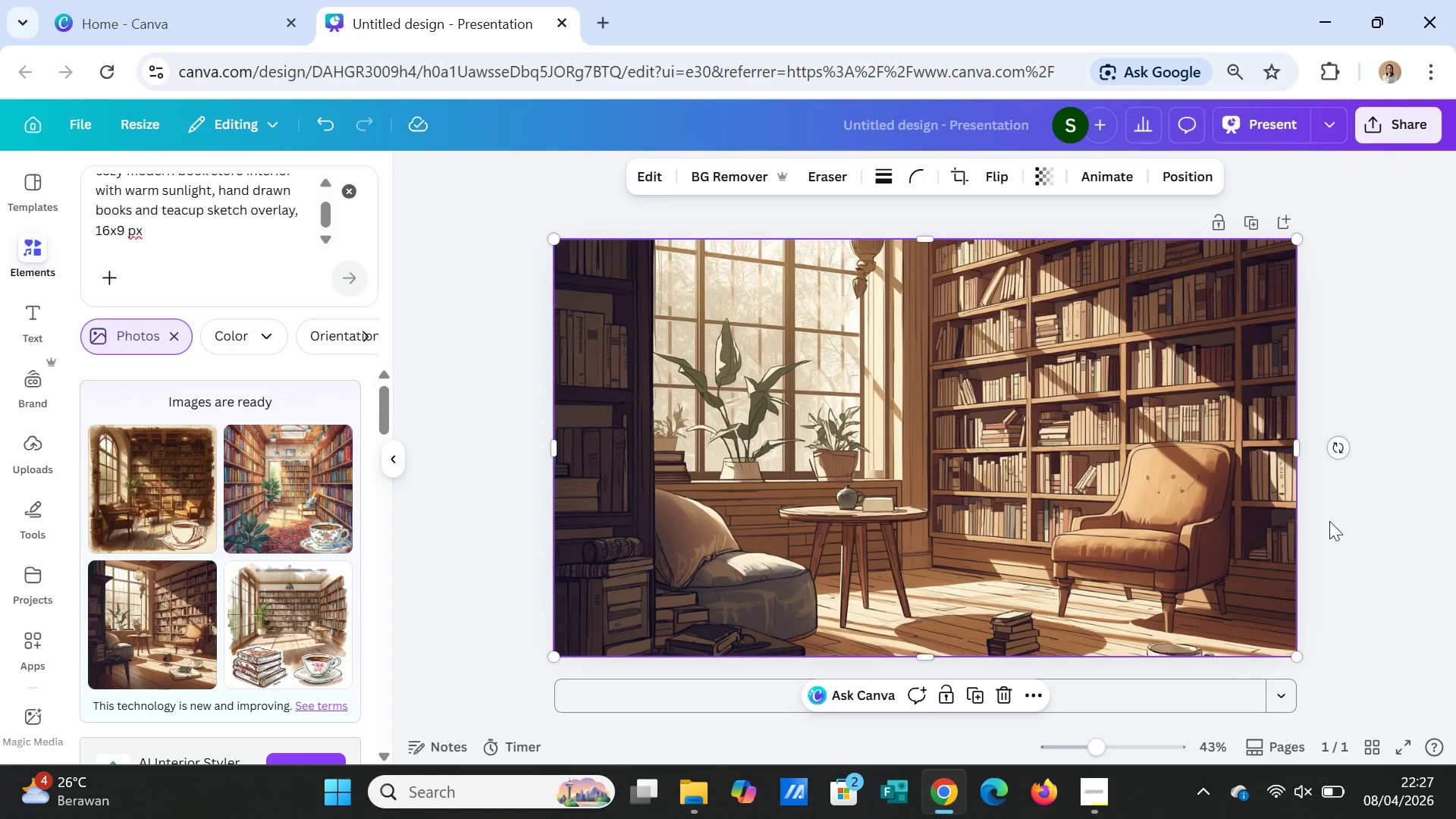 
left_click([1341, 521])
 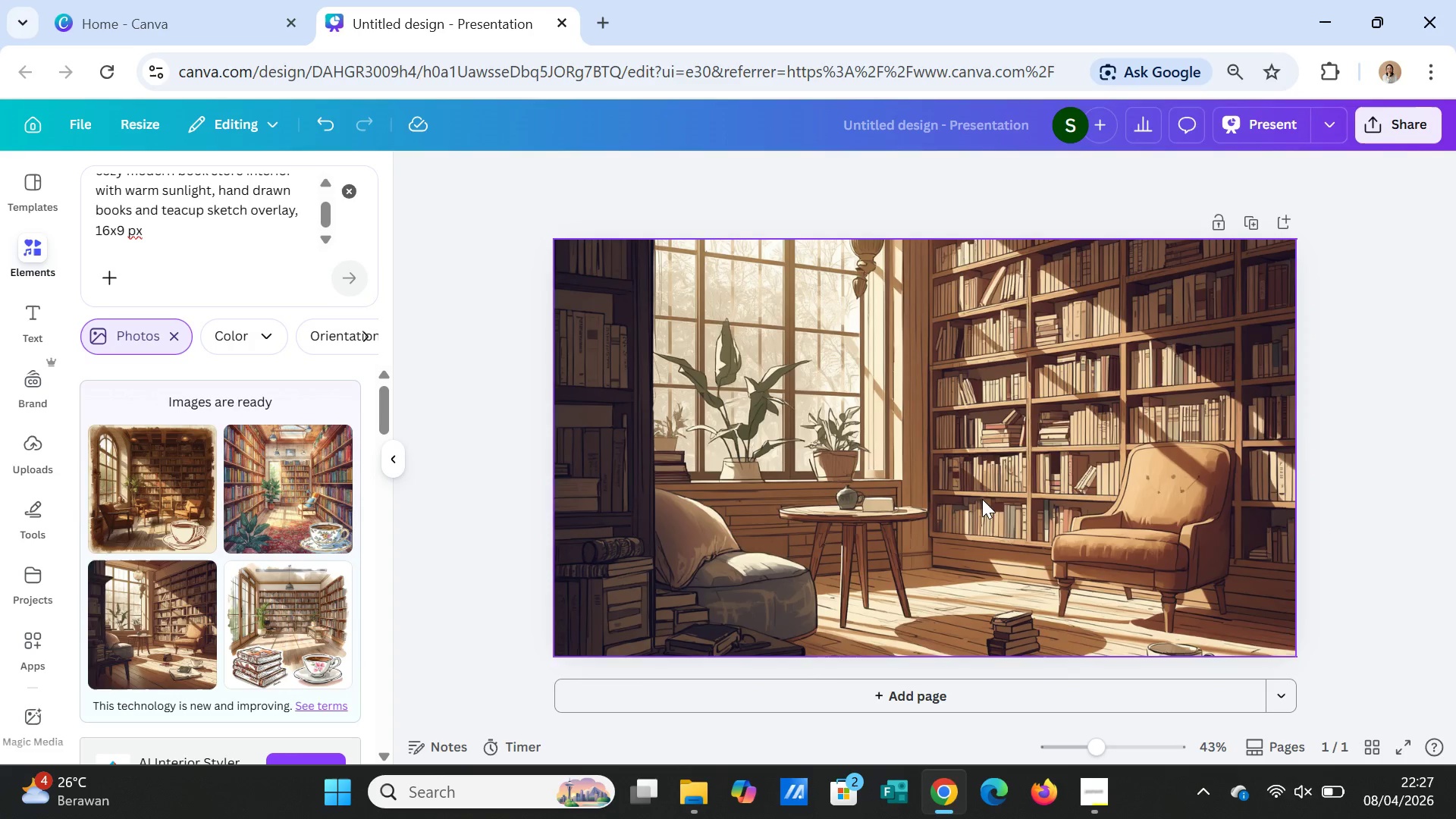 
double_click([982, 499])
 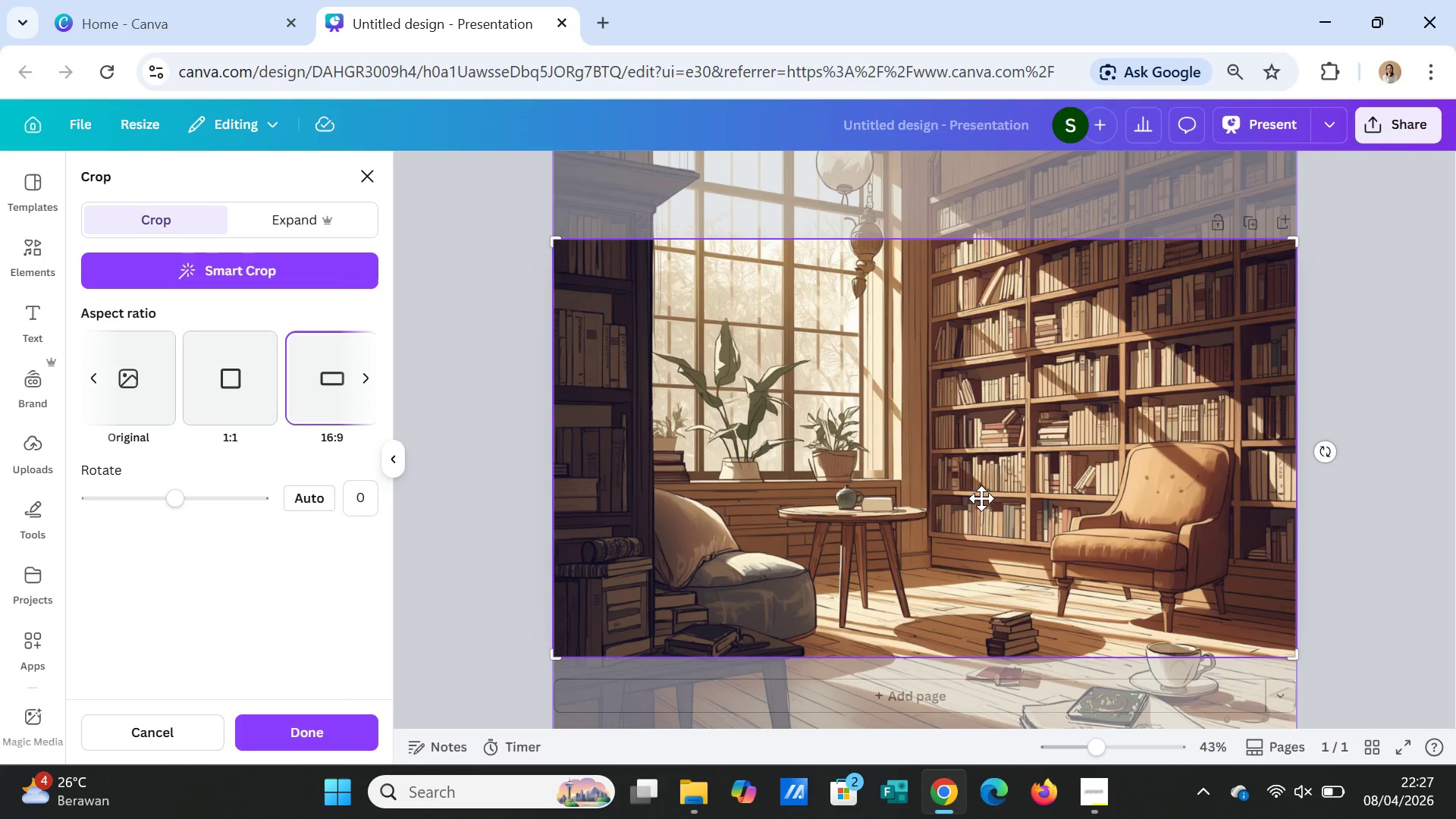 
left_click_drag(start_coordinate=[981, 498], to_coordinate=[969, 435])
 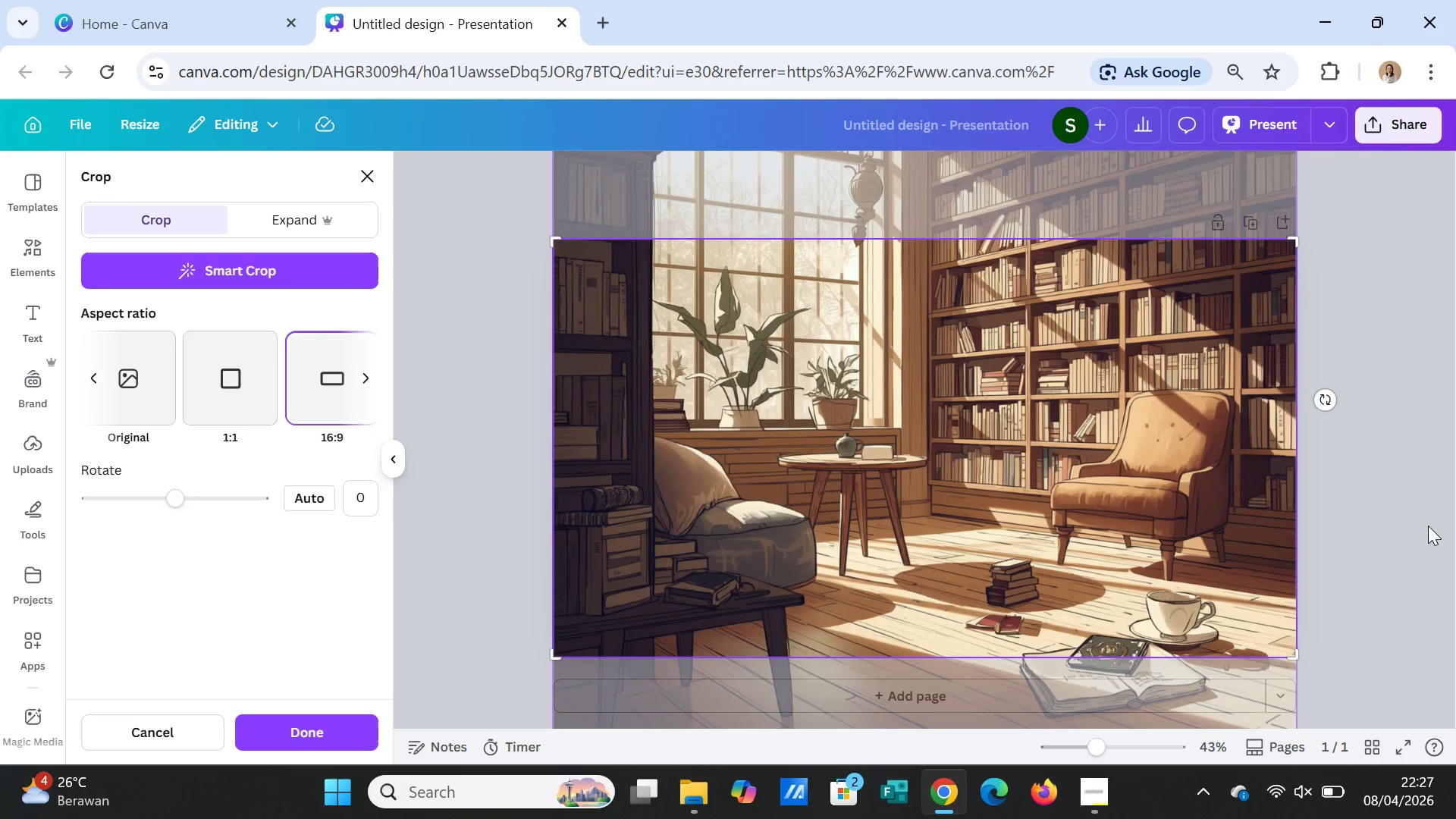 
left_click([1428, 526])
 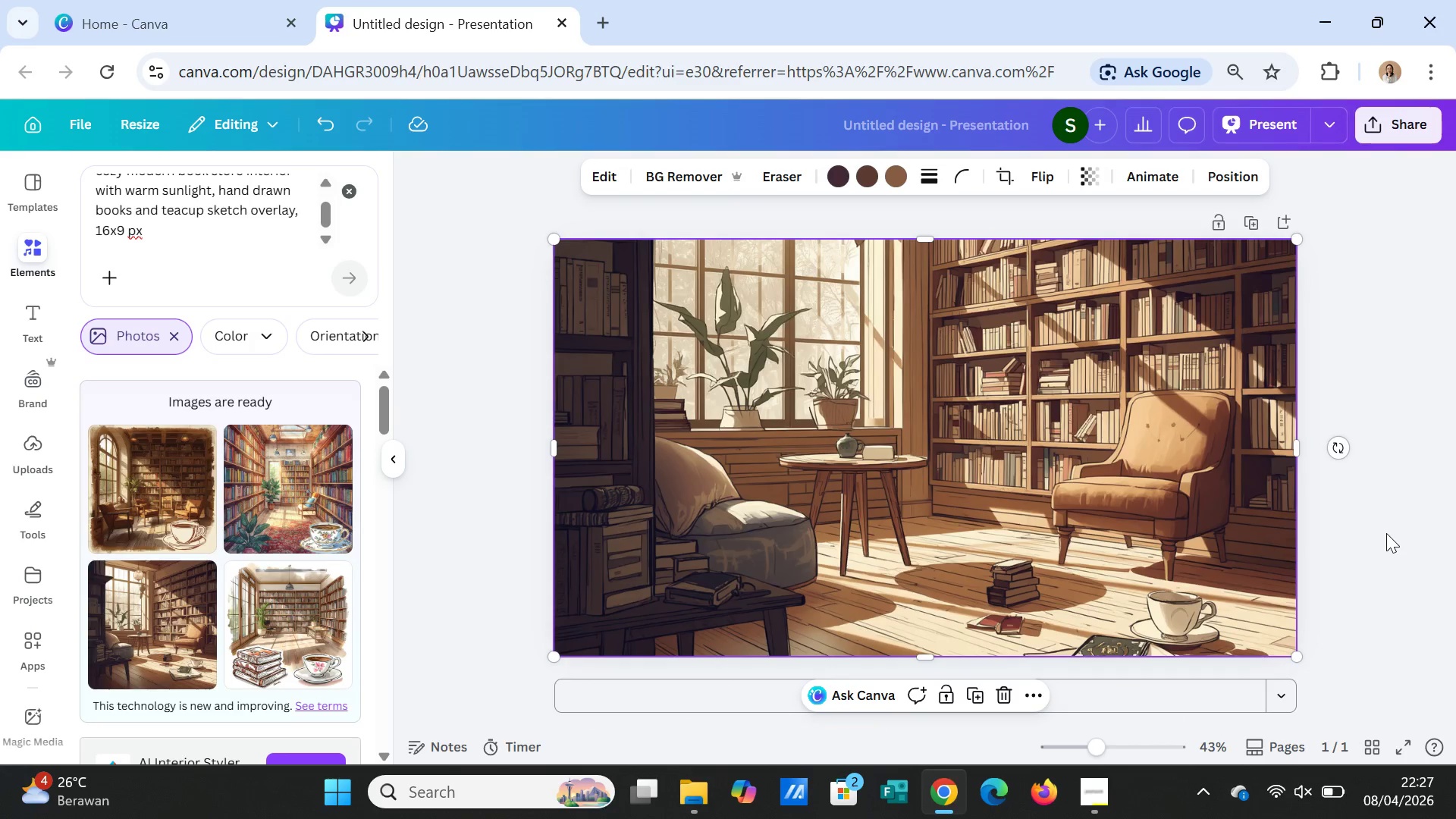 
left_click([1386, 533])
 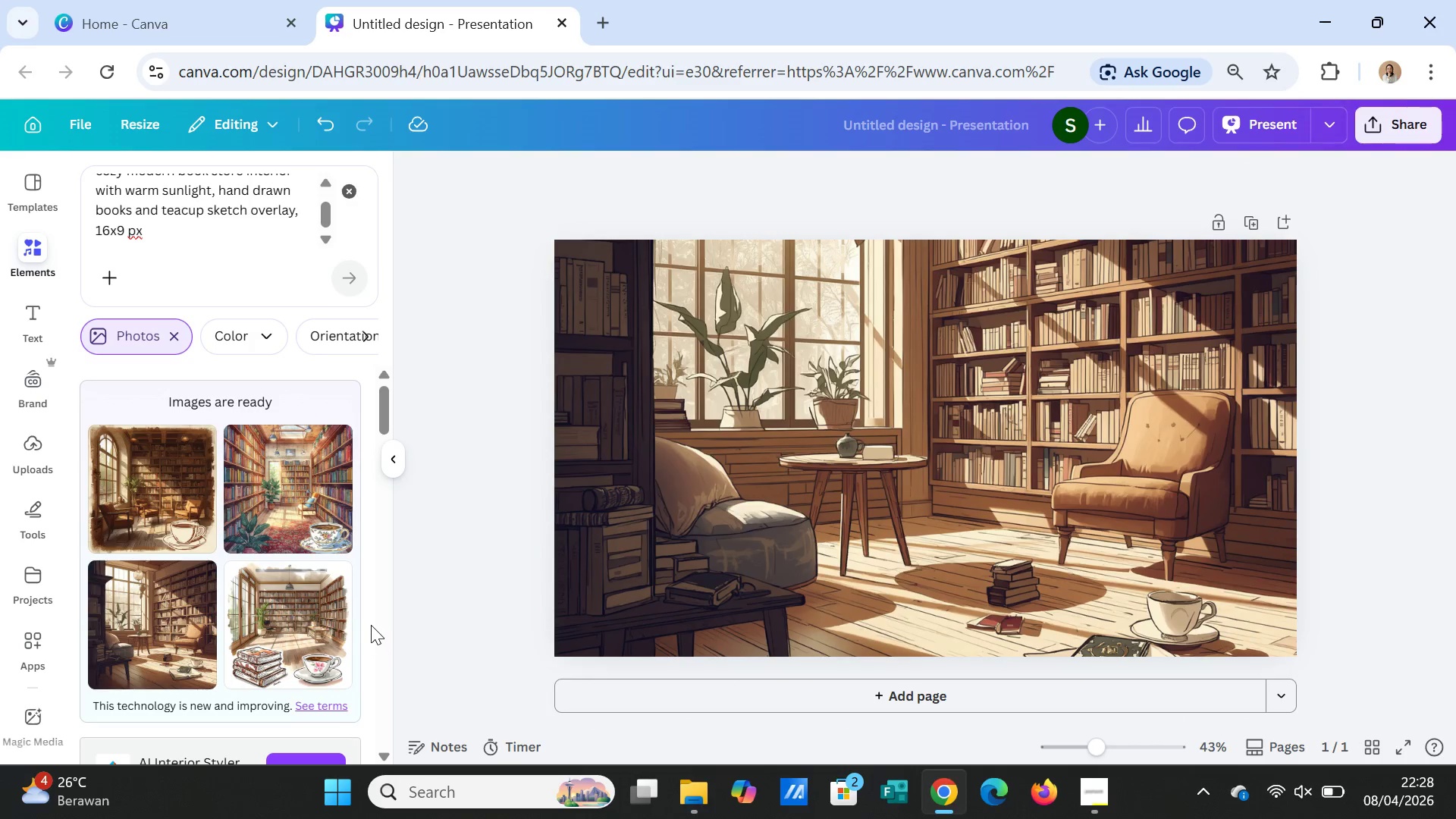 
wait(7.3)
 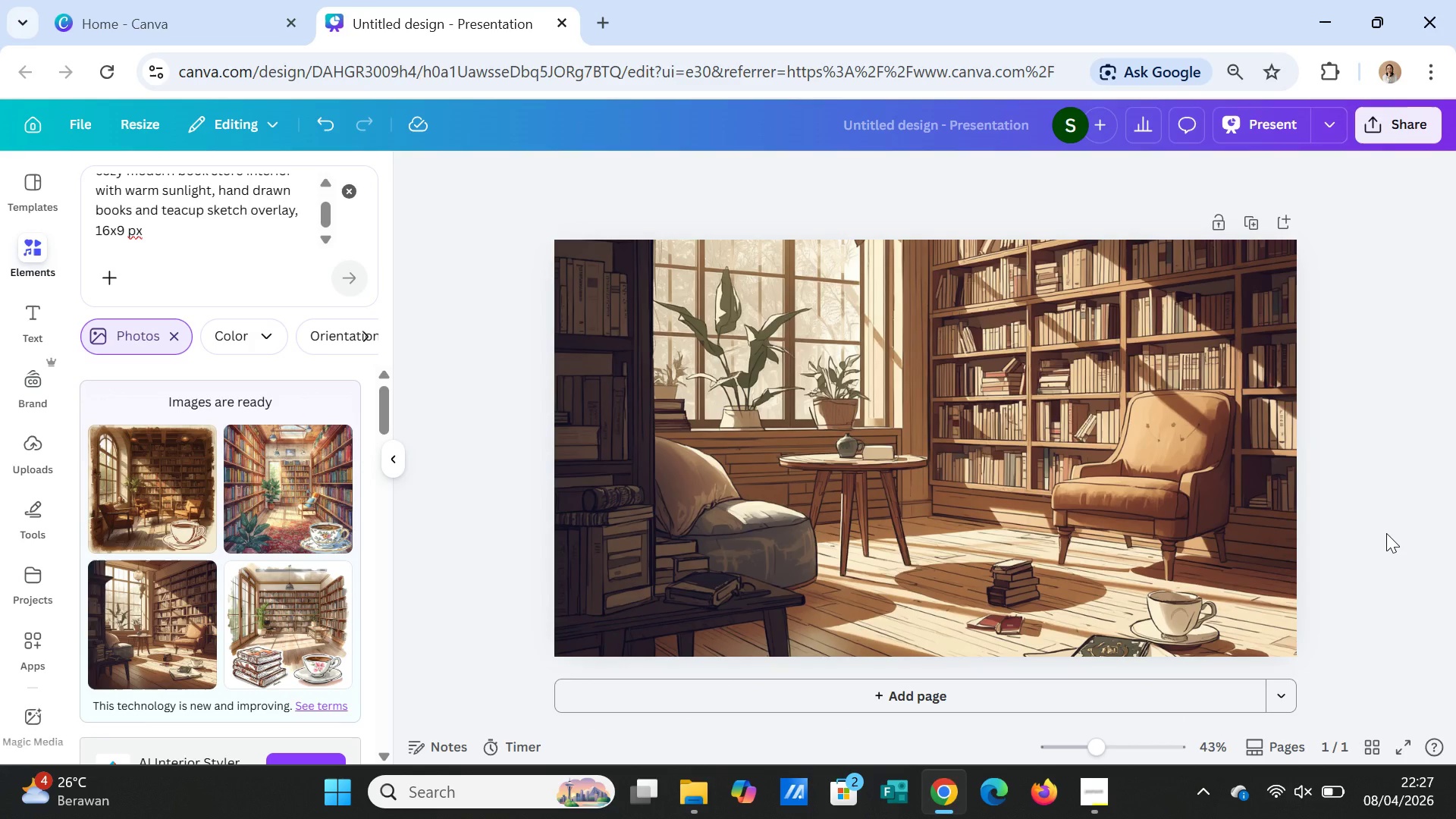 
left_click([262, 494])
 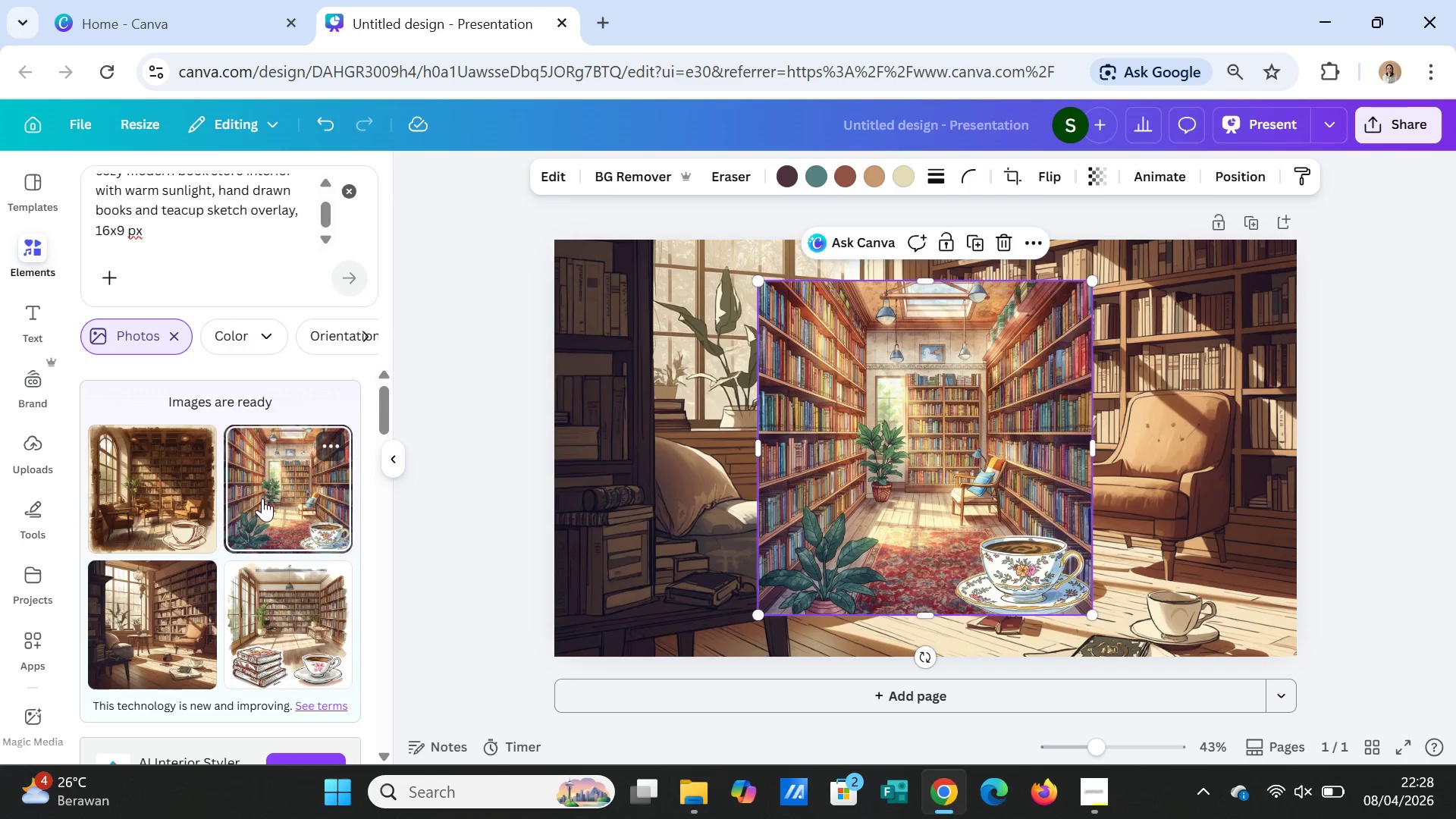 
wait(6.53)
 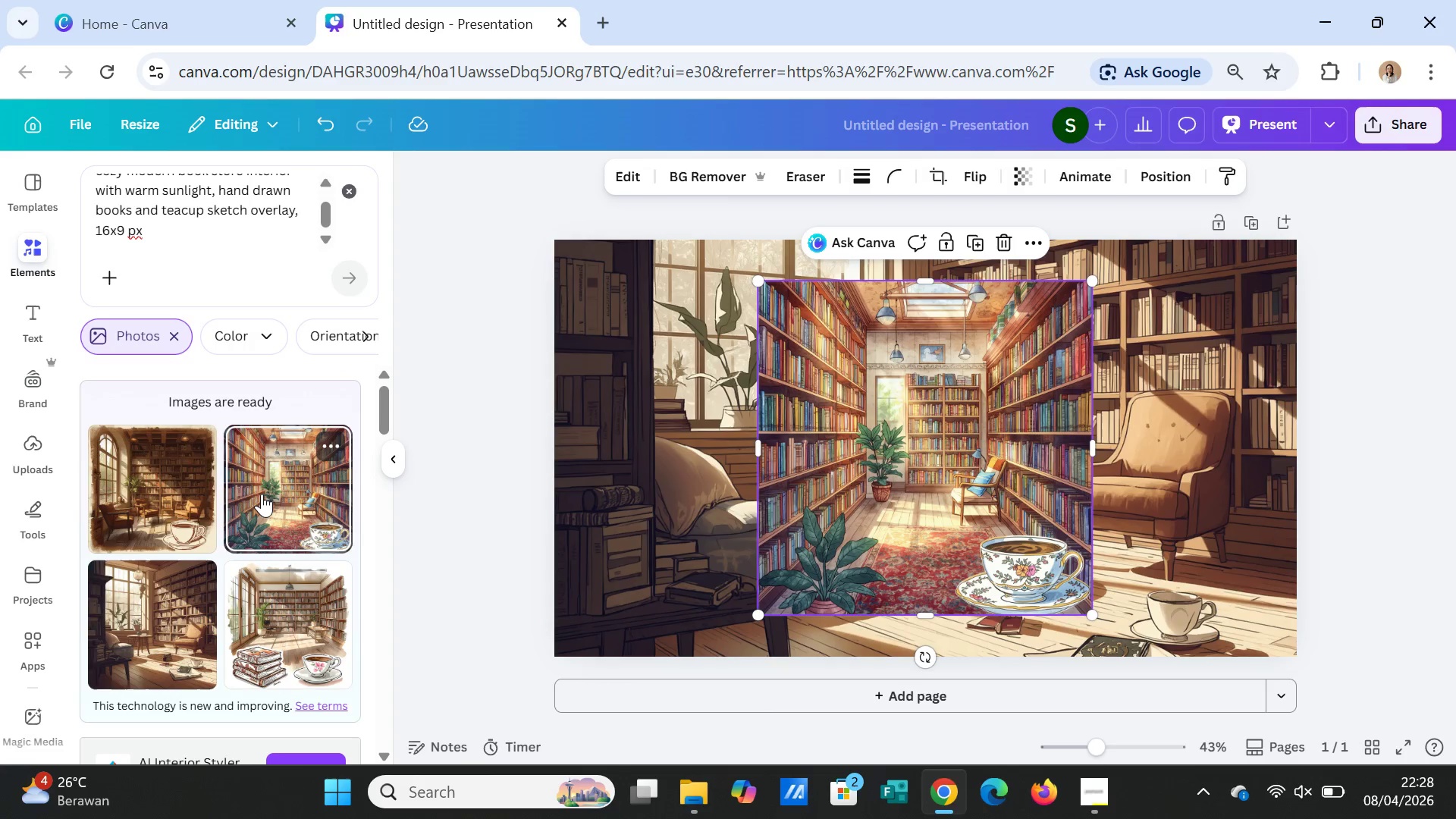 
key(Delete)
 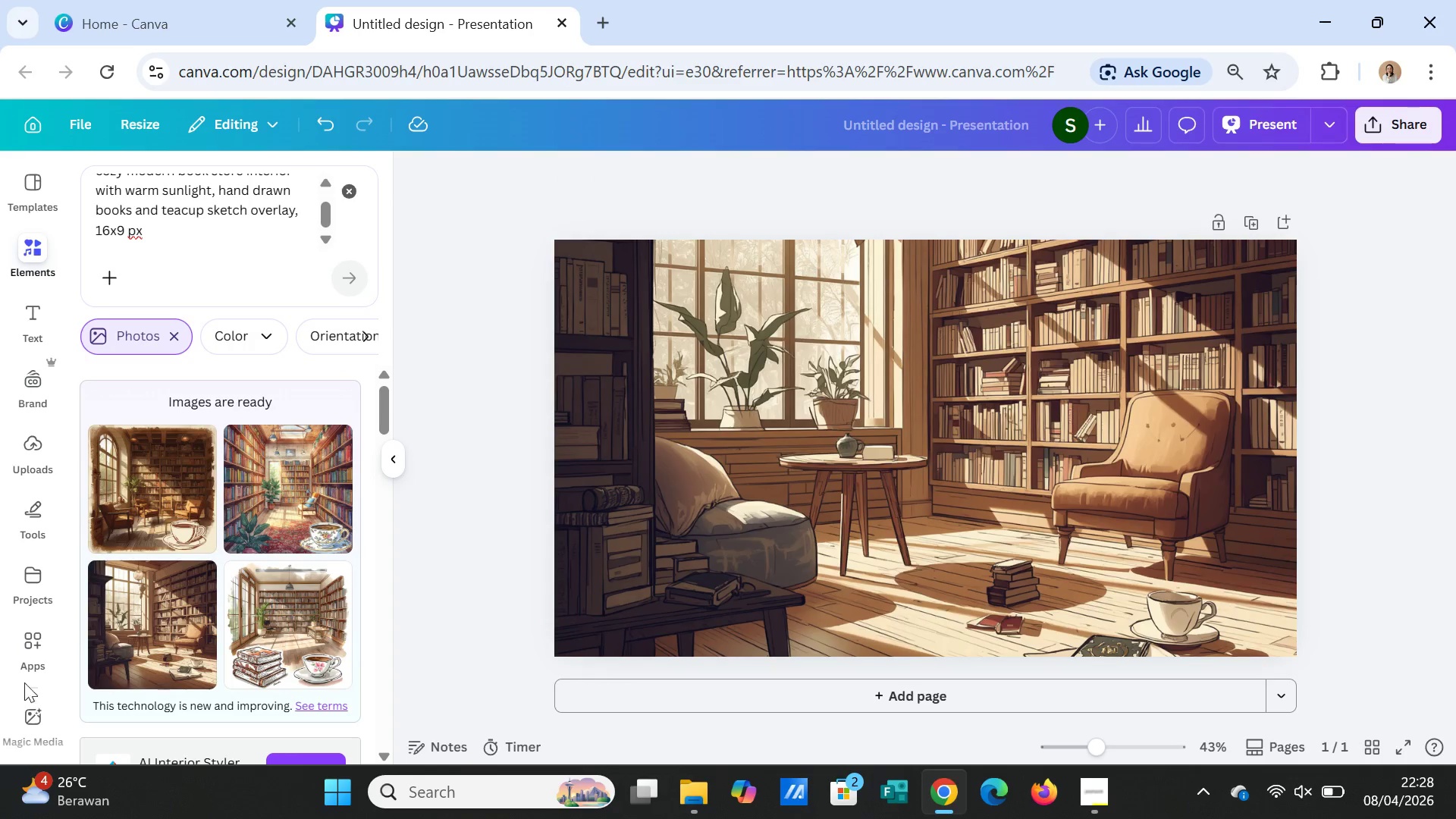 
left_click([154, 641])